 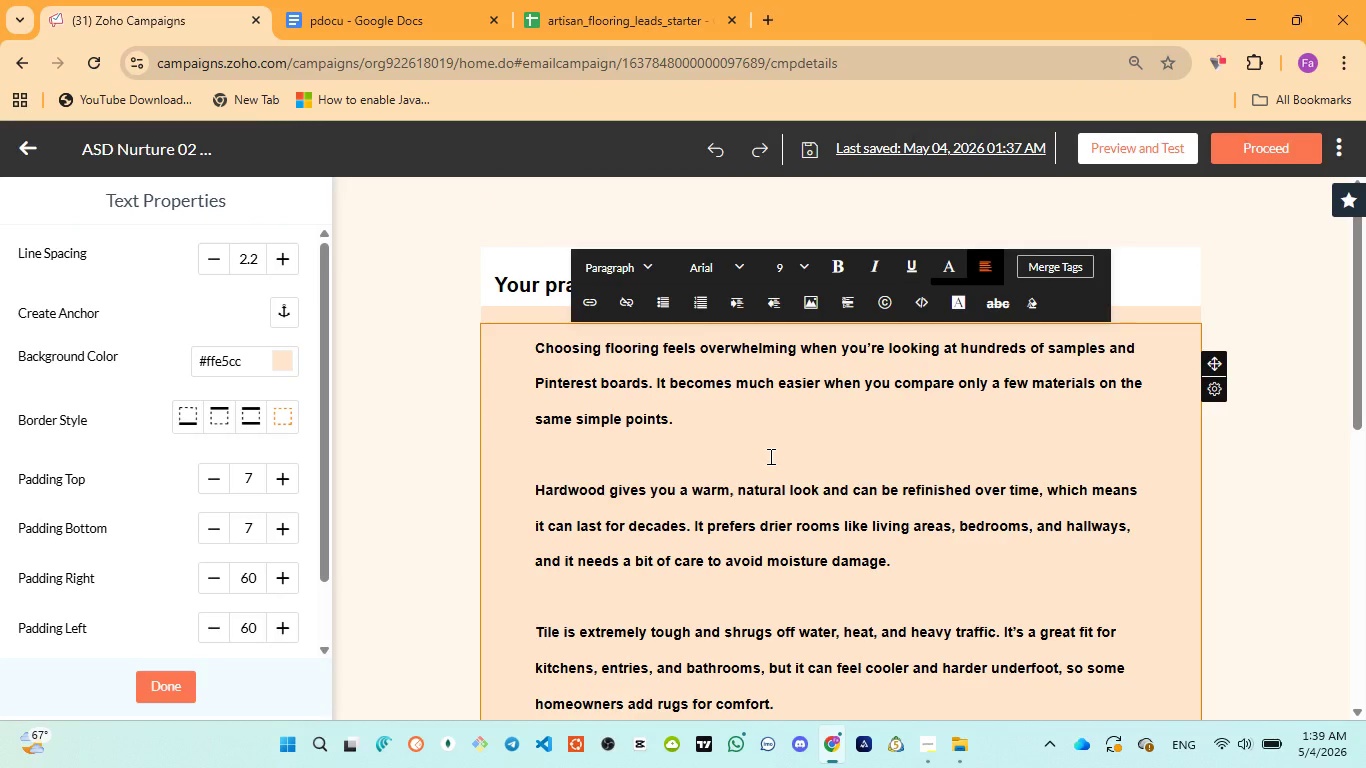 
left_click([524, 288])
 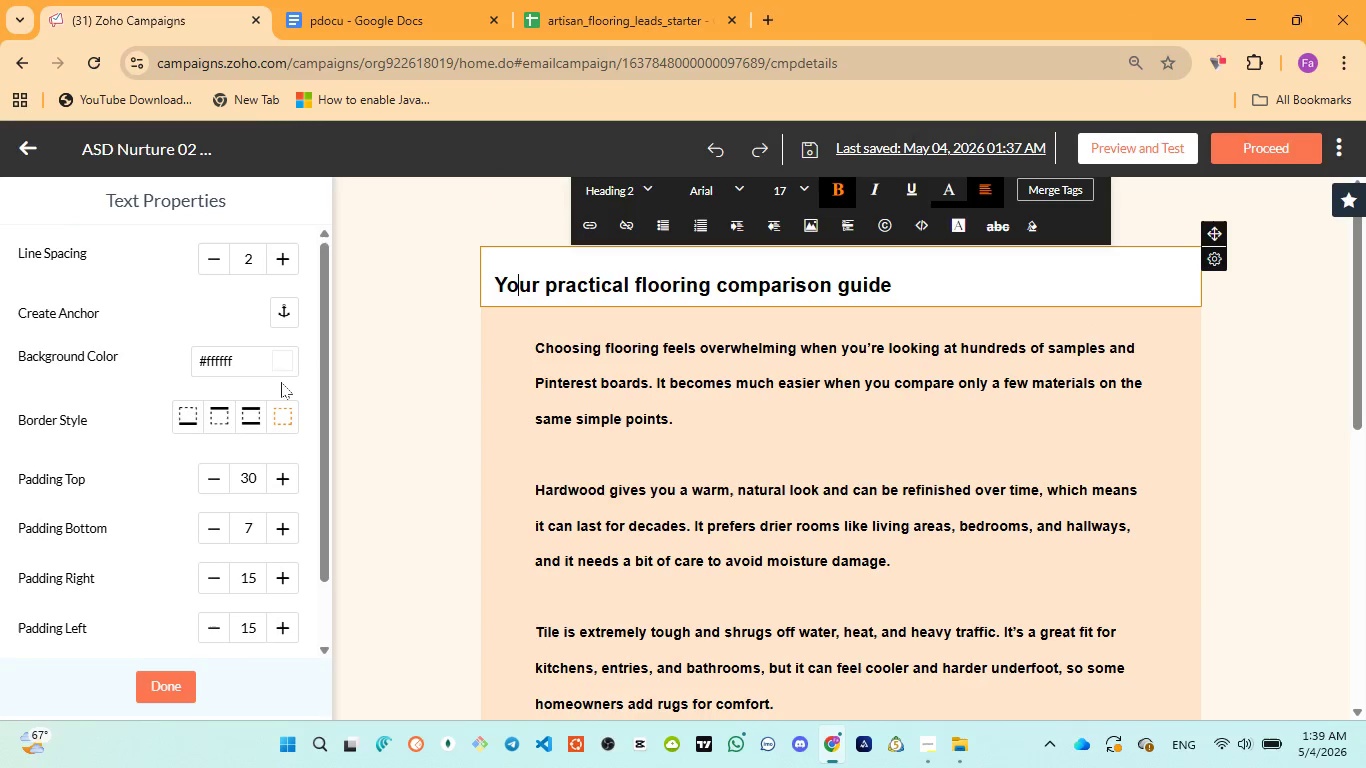 
left_click([282, 367])
 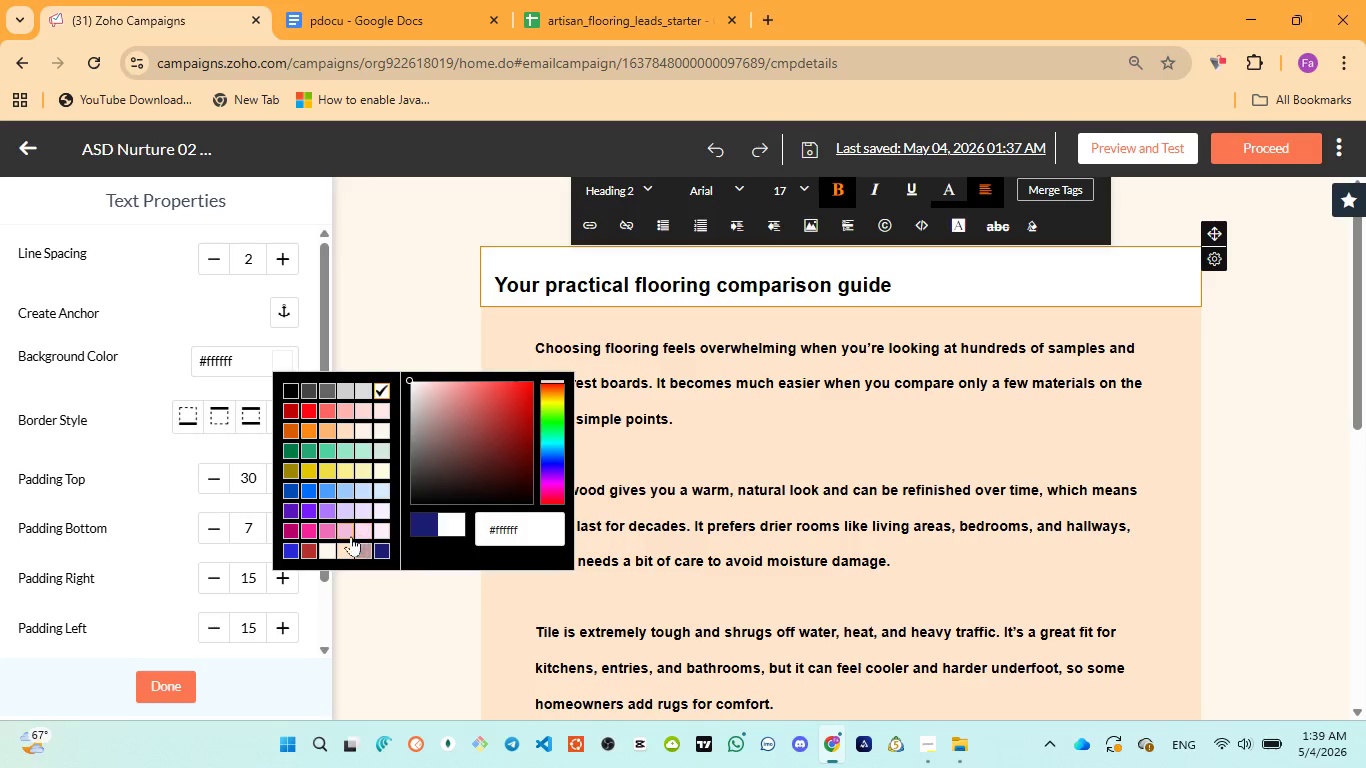 
left_click([345, 541])
 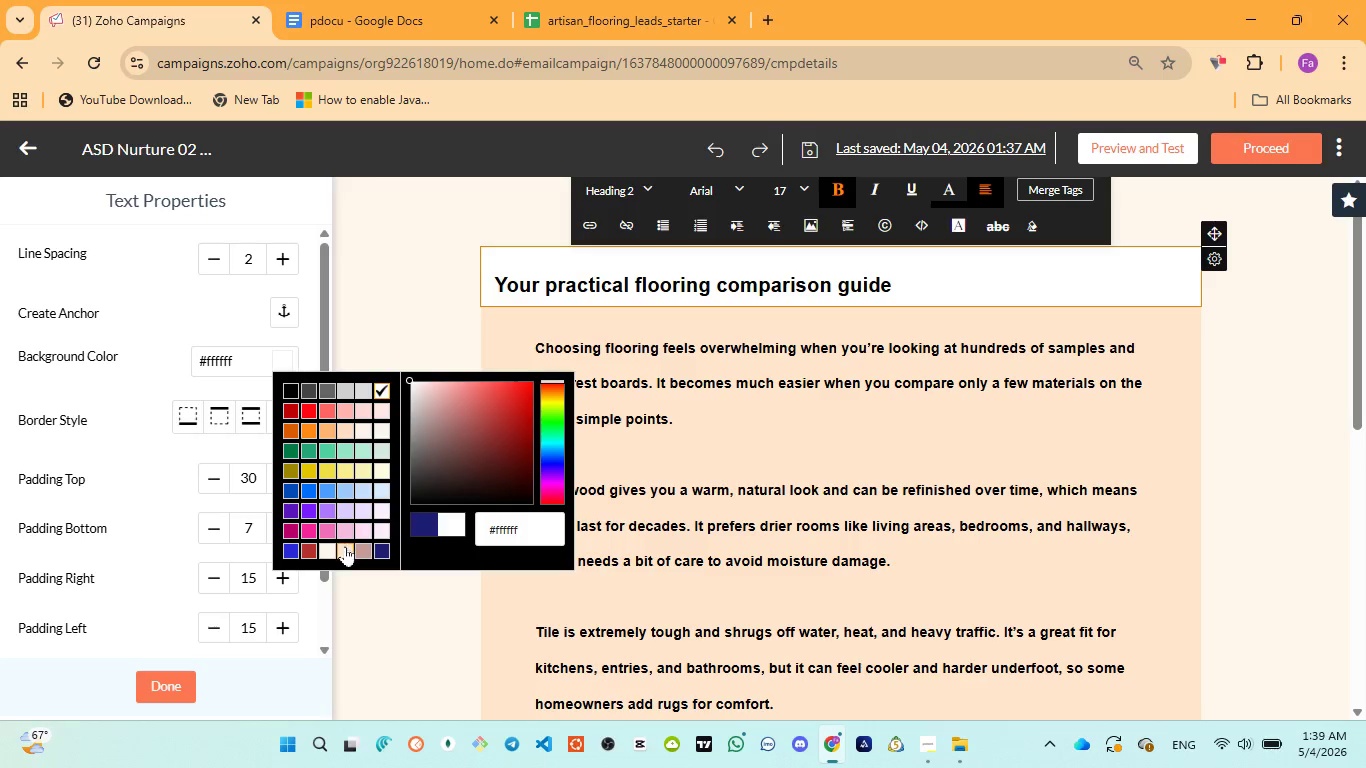 
left_click([345, 550])
 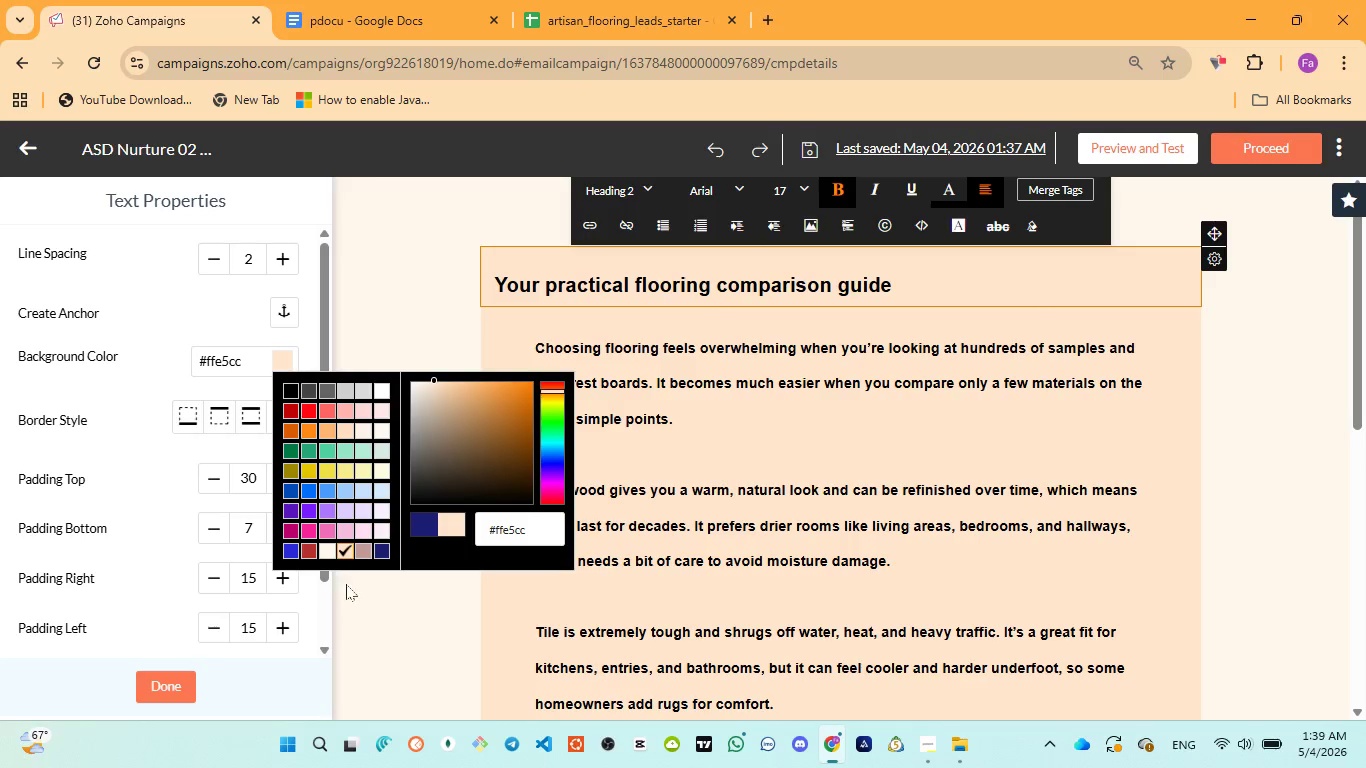 
left_click([388, 614])
 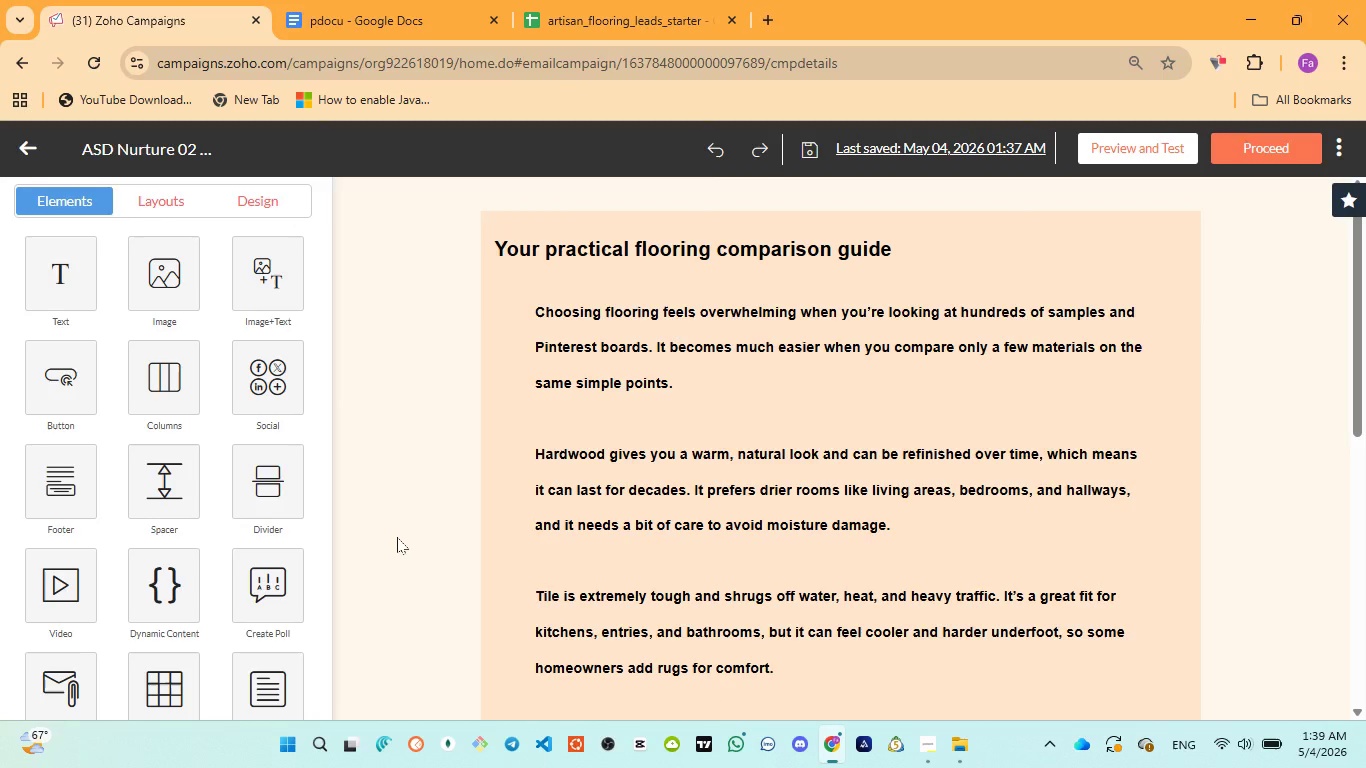 
scroll: coordinate [397, 537], scroll_direction: up, amount: 1.0
 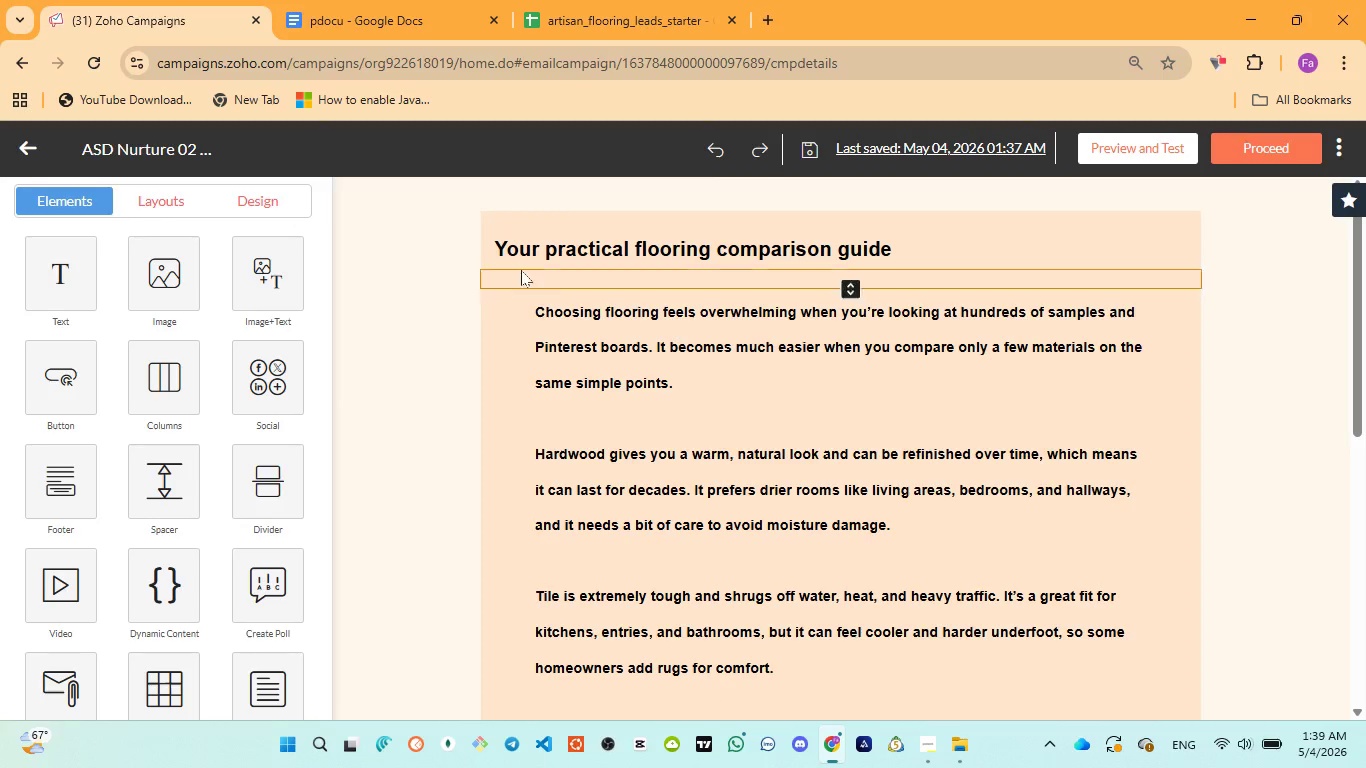 
left_click([520, 266])
 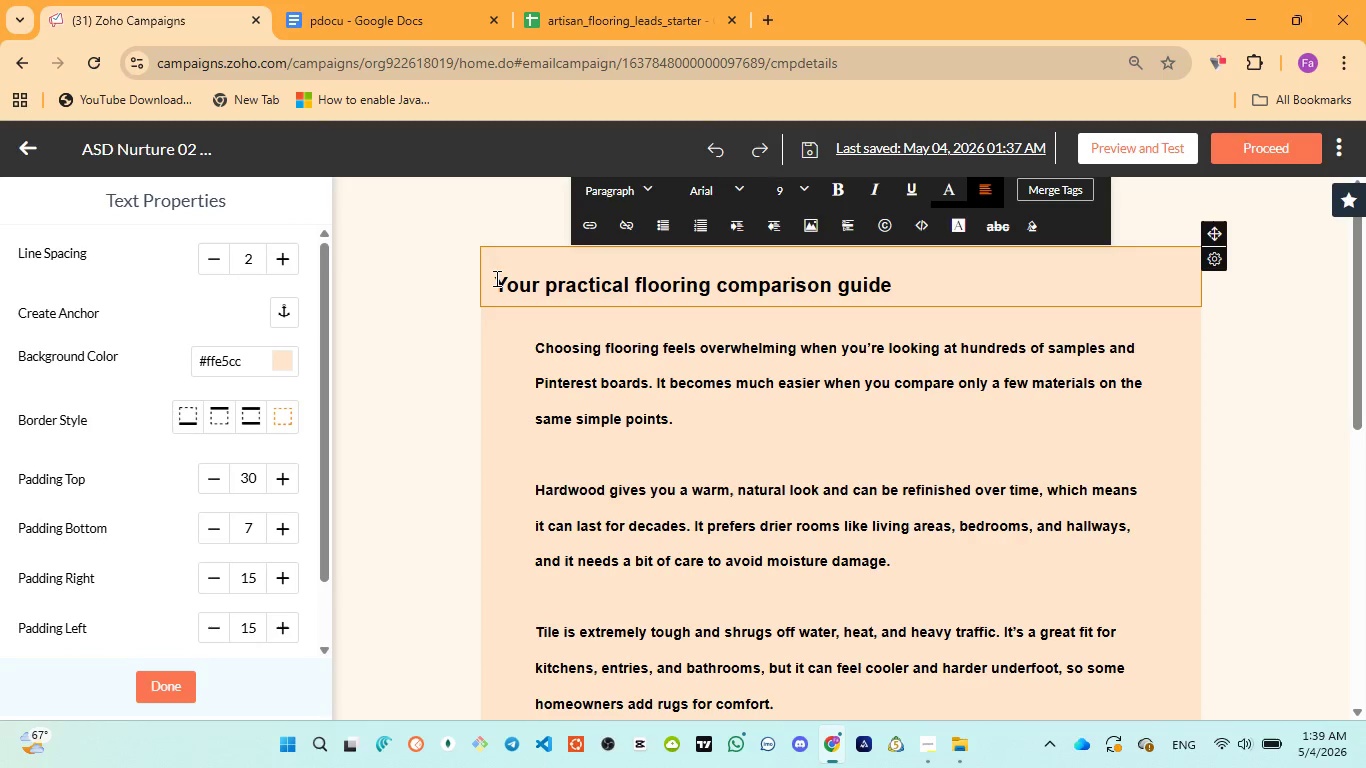 
left_click([496, 275])
 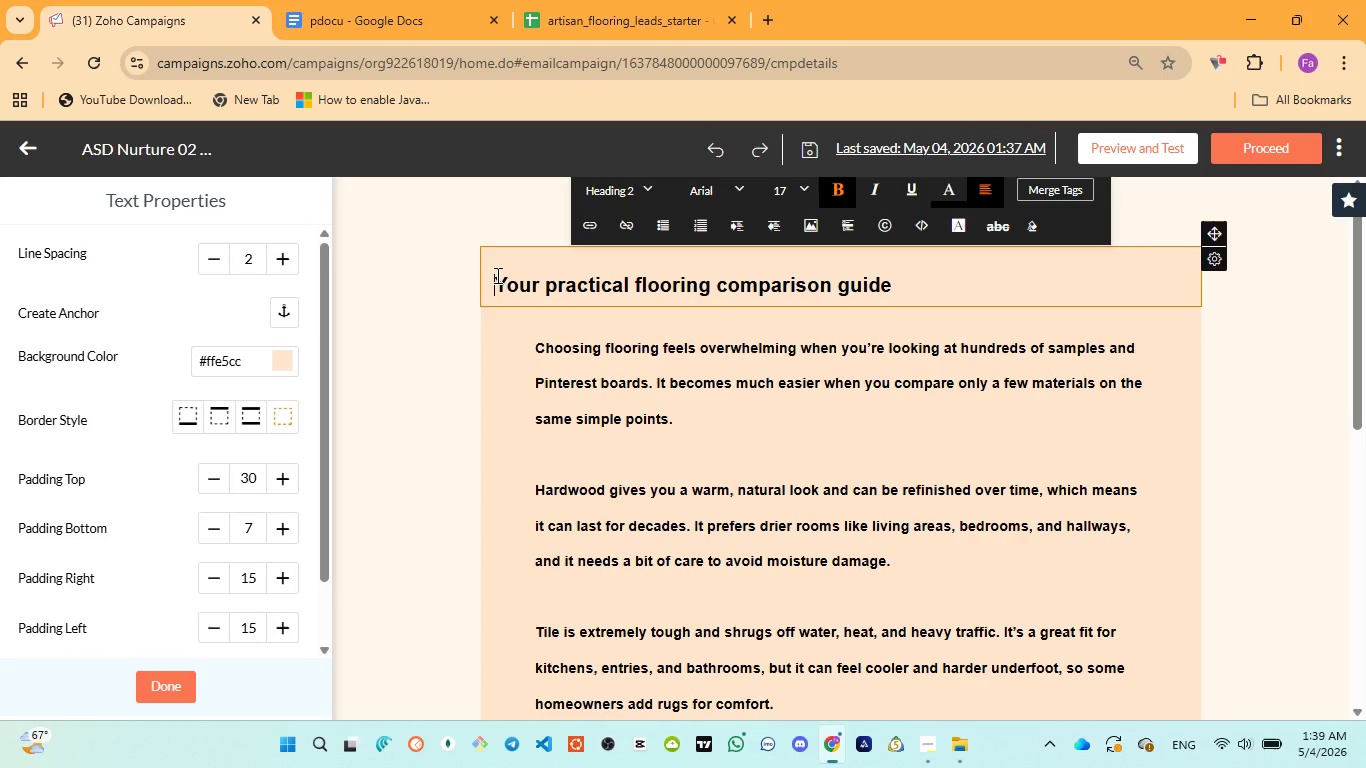 
key(Space)
 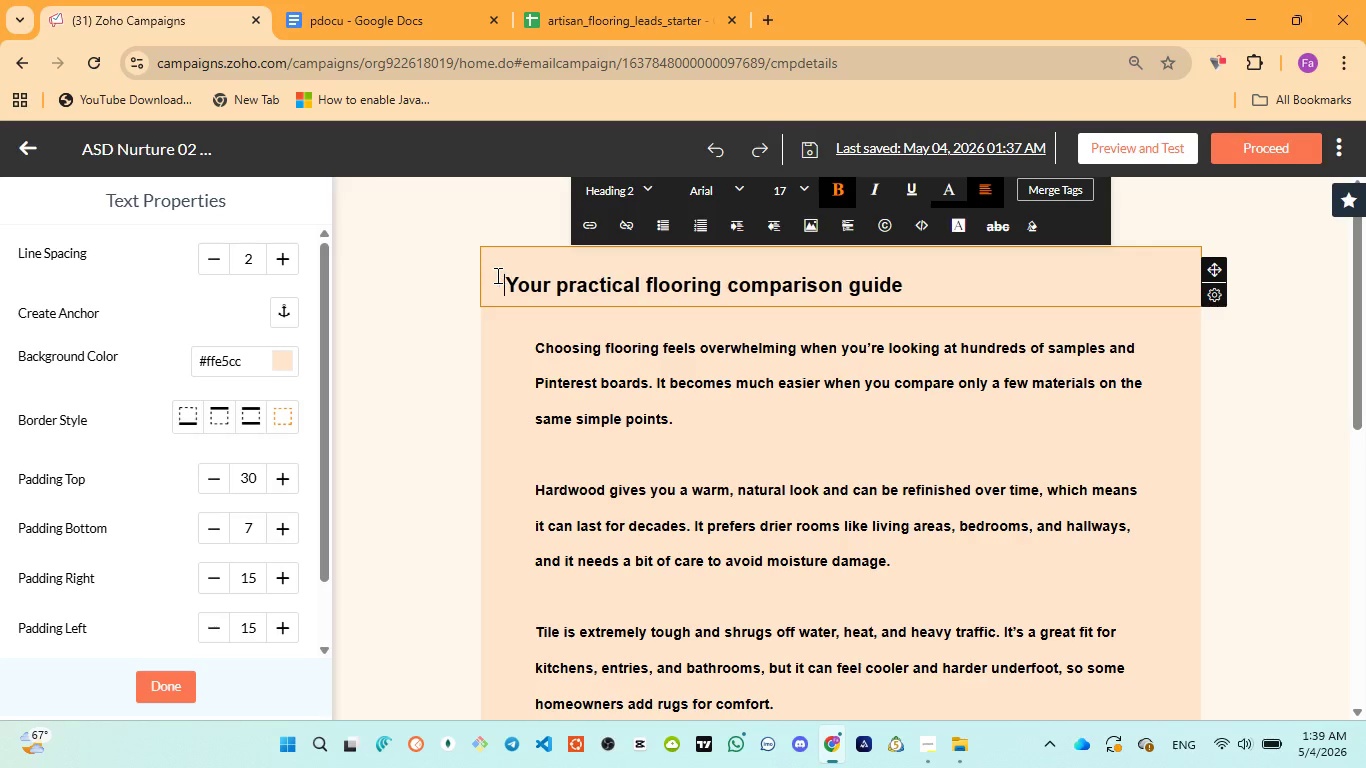 
key(Space)
 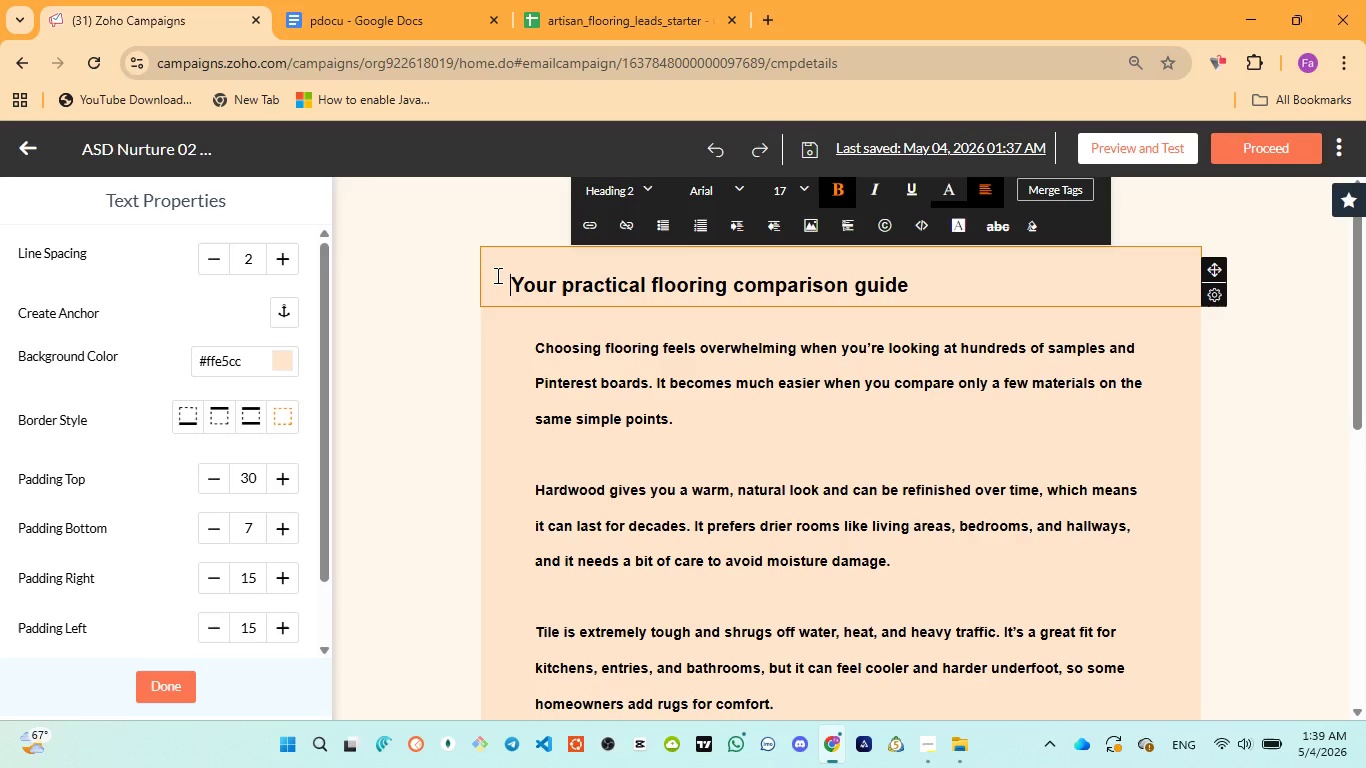 
key(Space)
 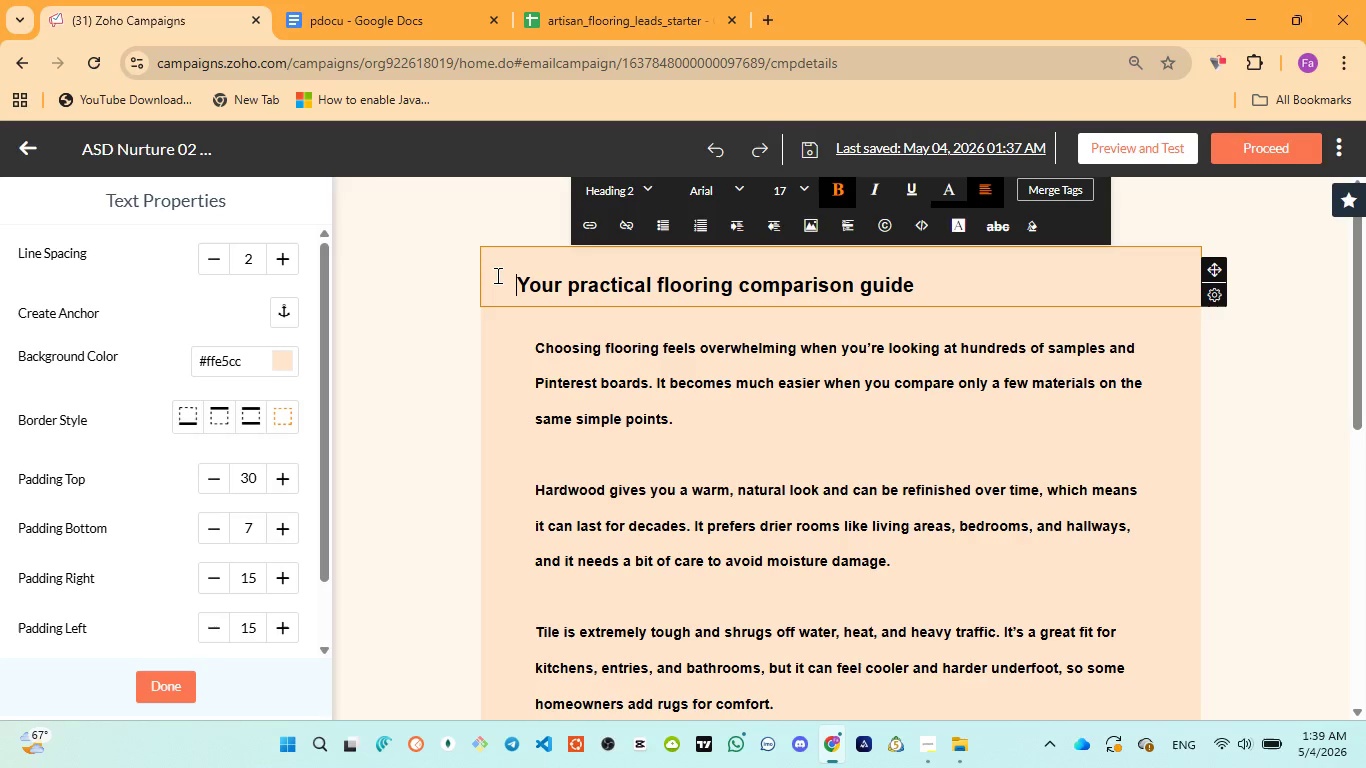 
key(Space)
 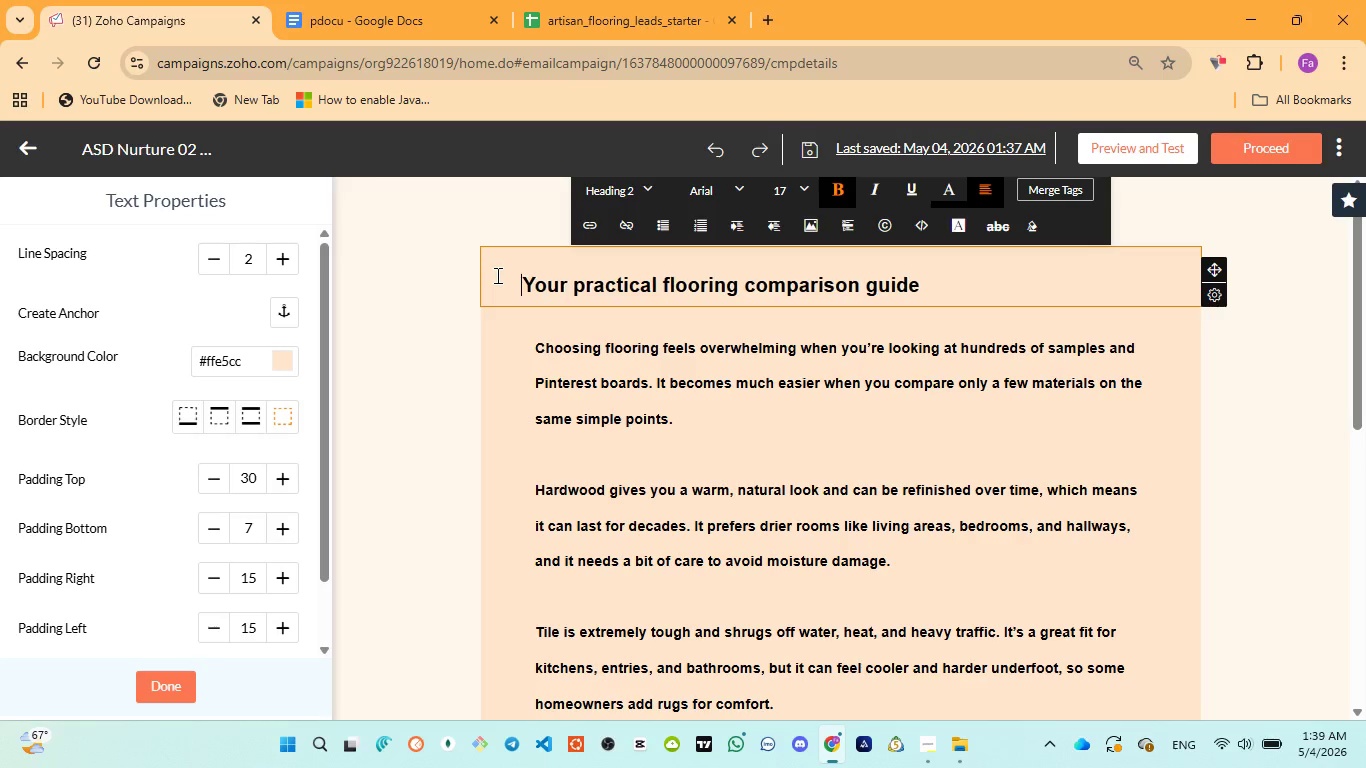 
key(Space)
 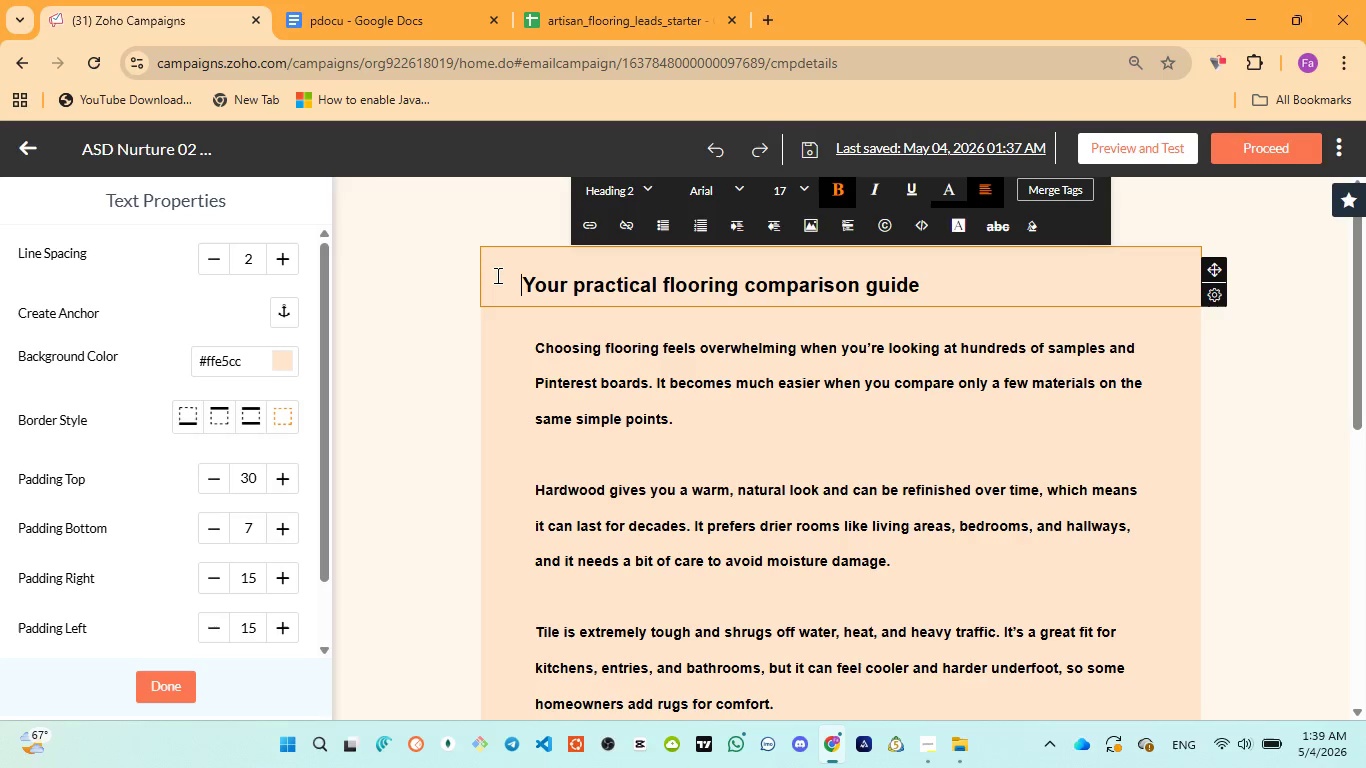 
key(Space)
 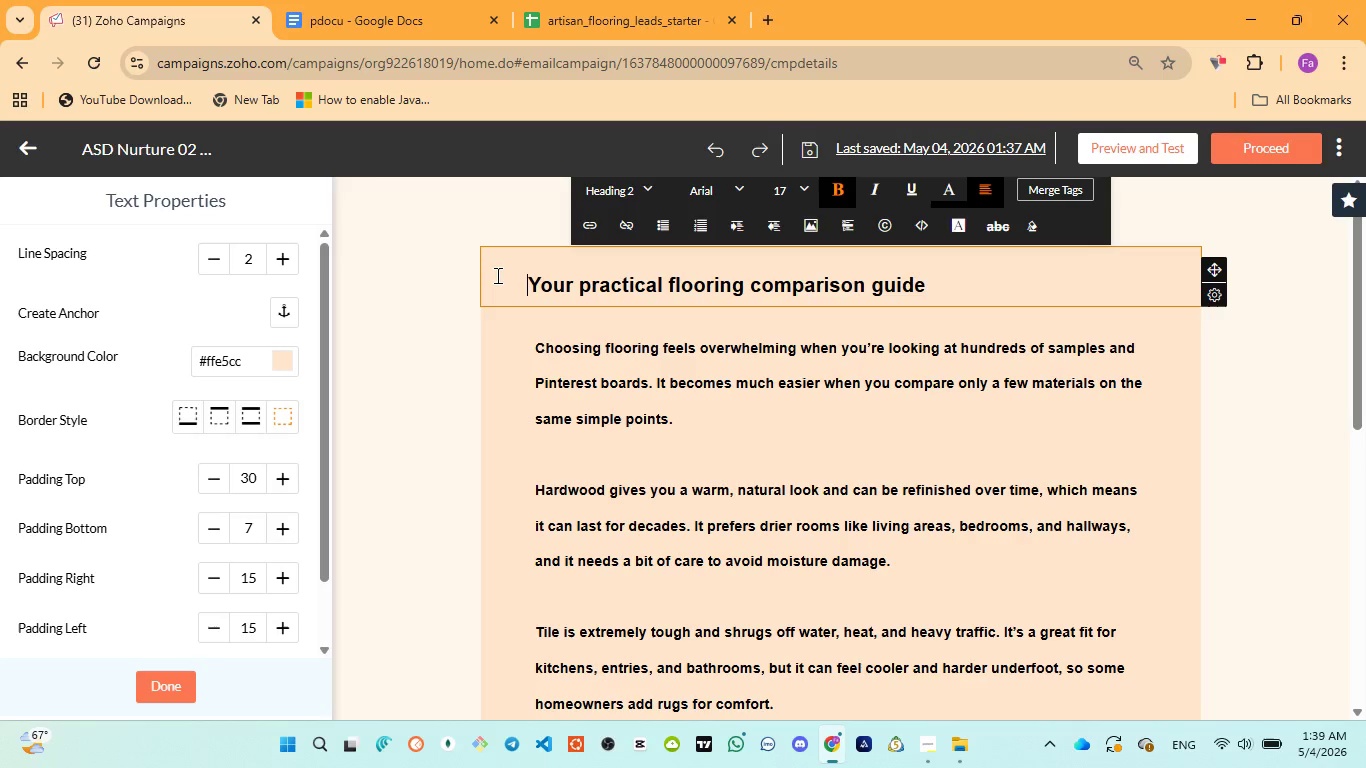 
key(Space)
 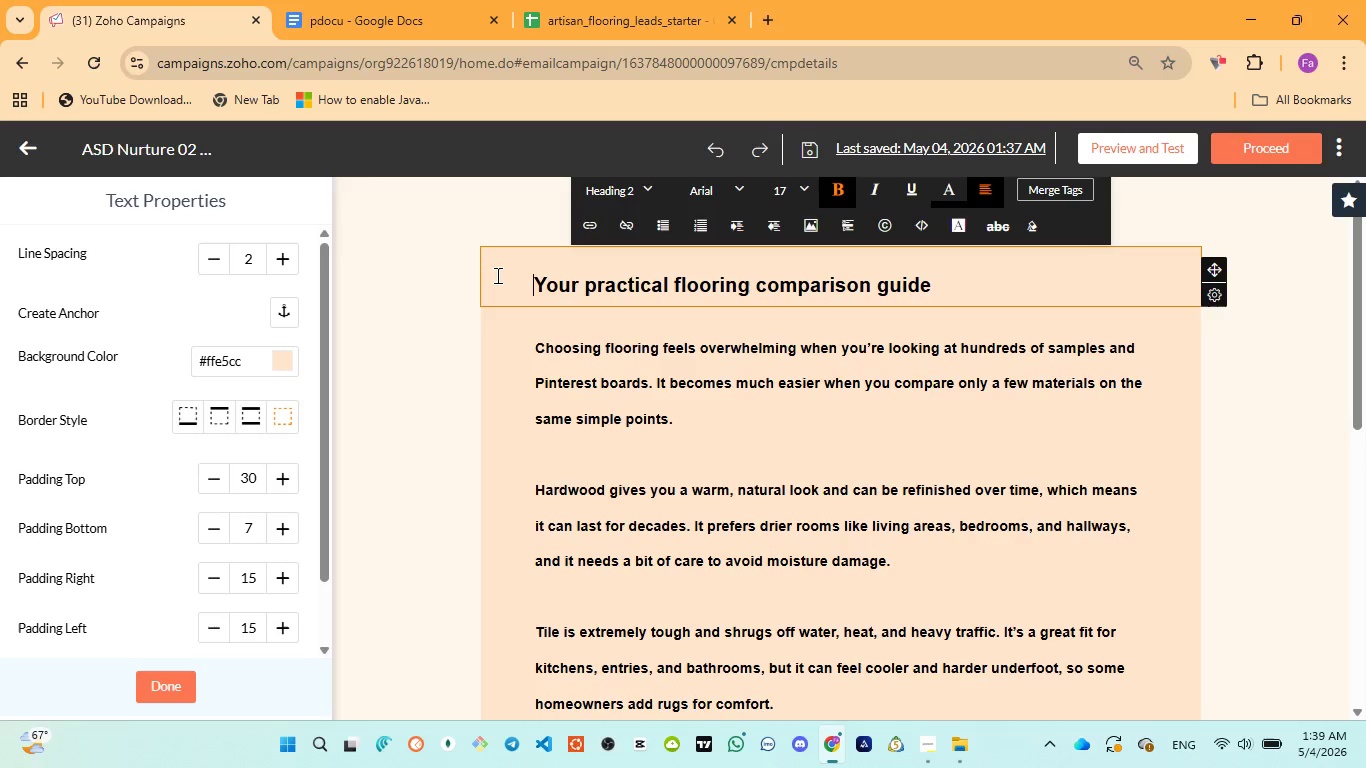 
key(Space)
 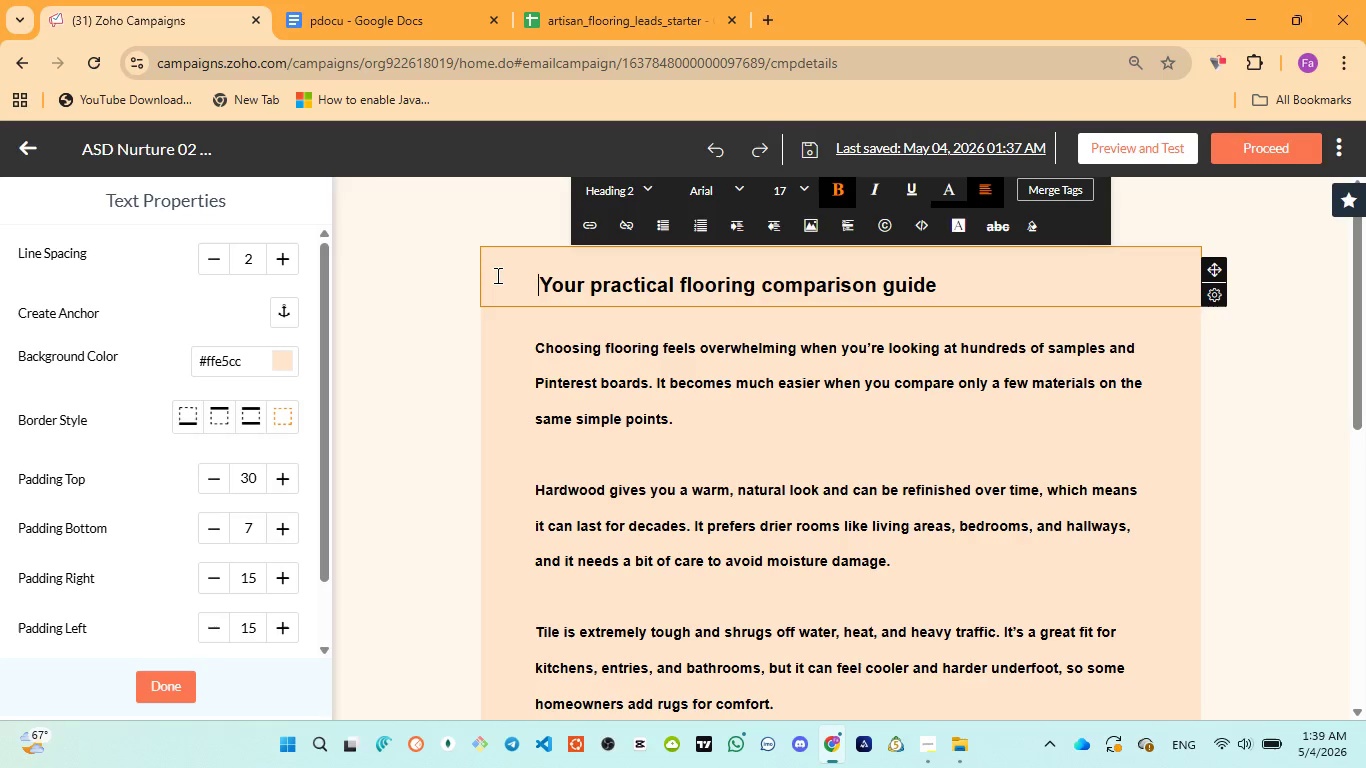 
key(Space)
 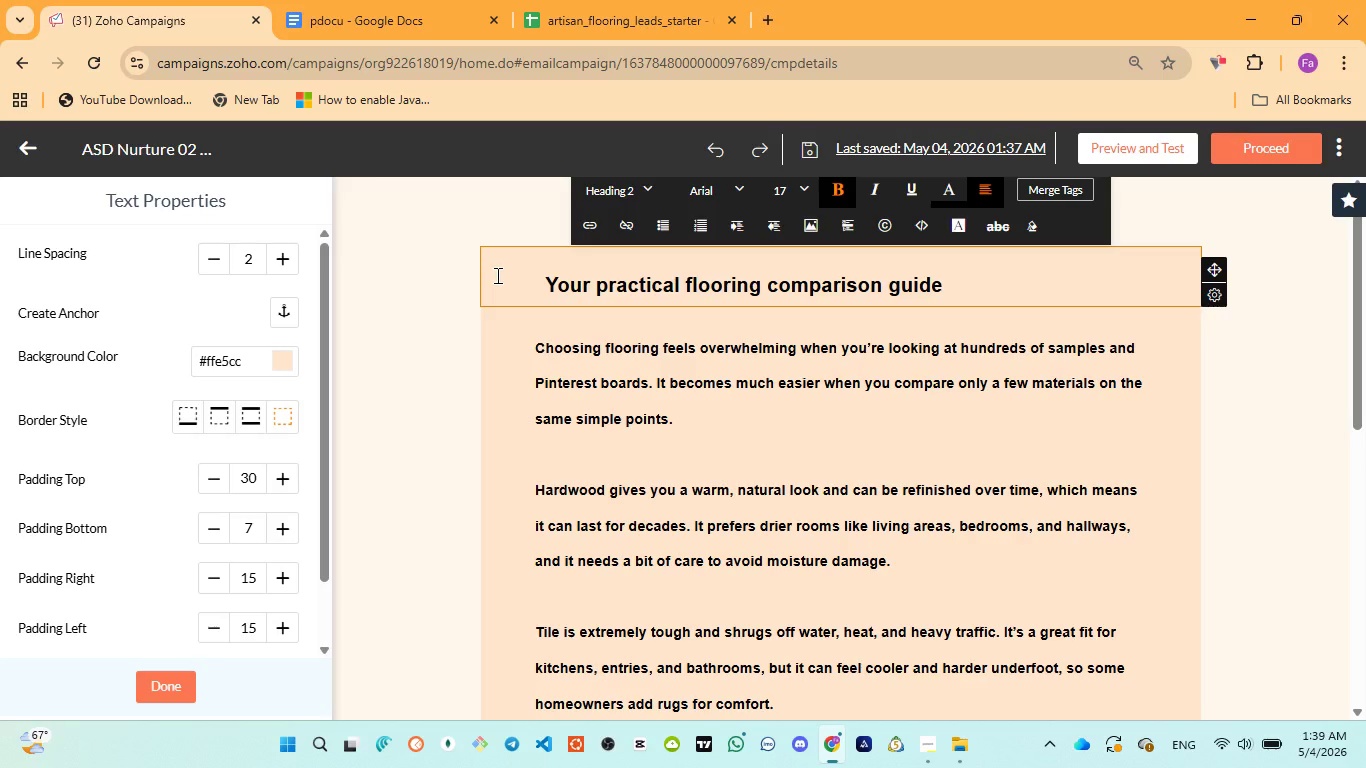 
key(Backspace)
 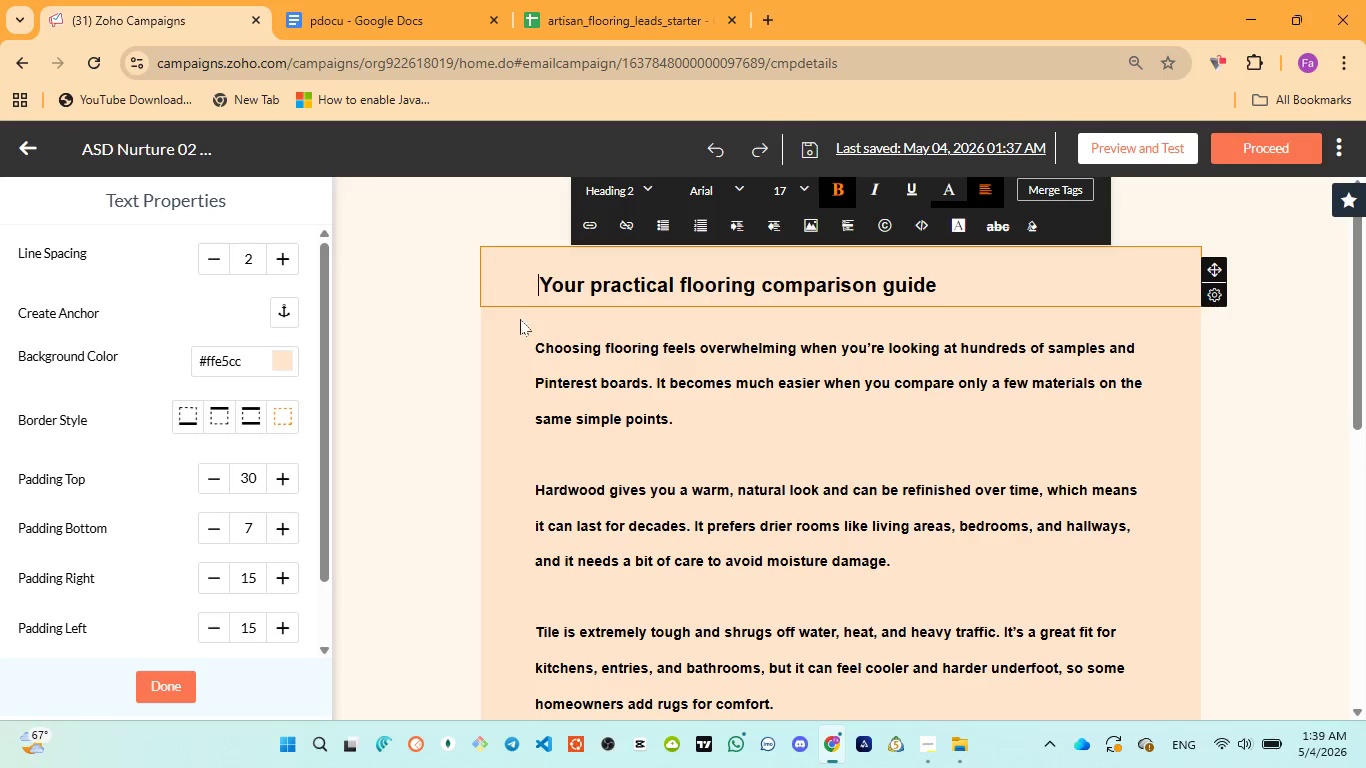 
scroll: coordinate [601, 454], scroll_direction: down, amount: 5.0
 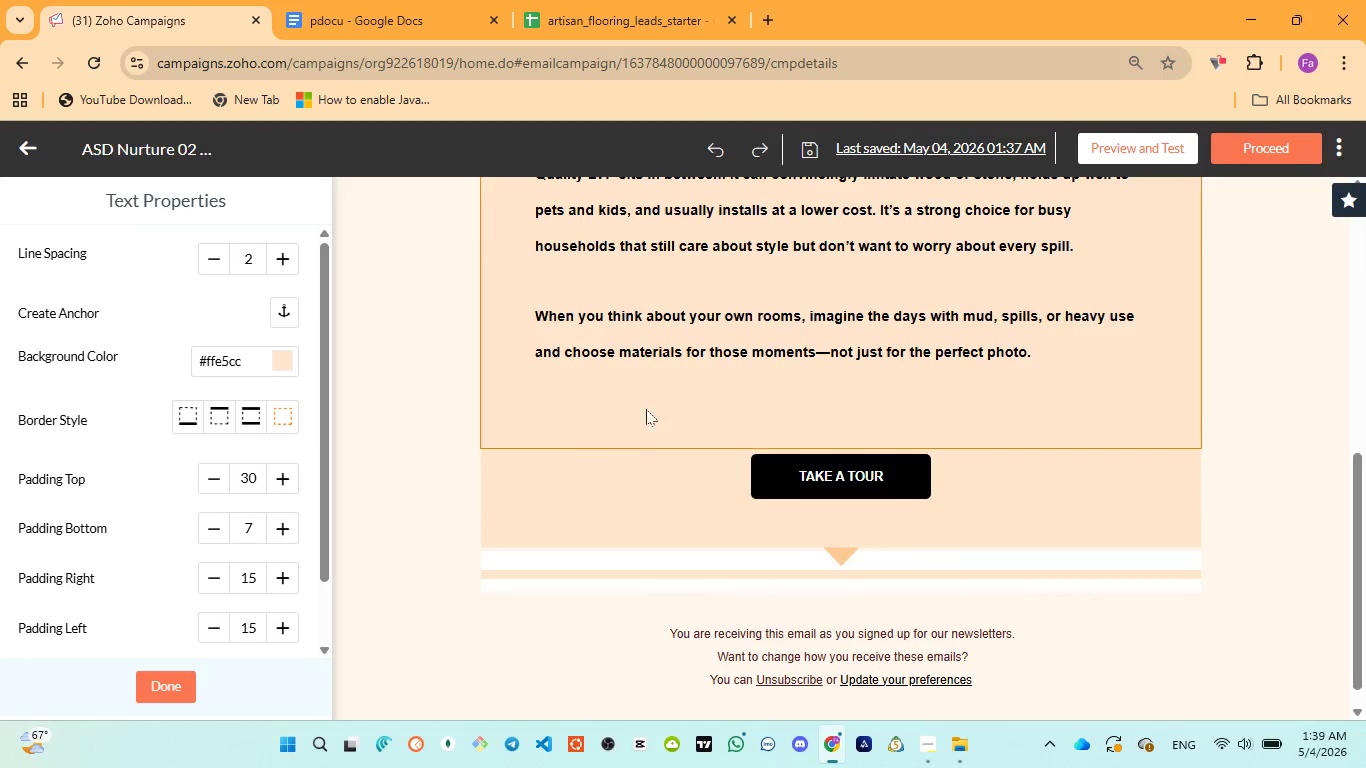 
left_click([648, 407])
 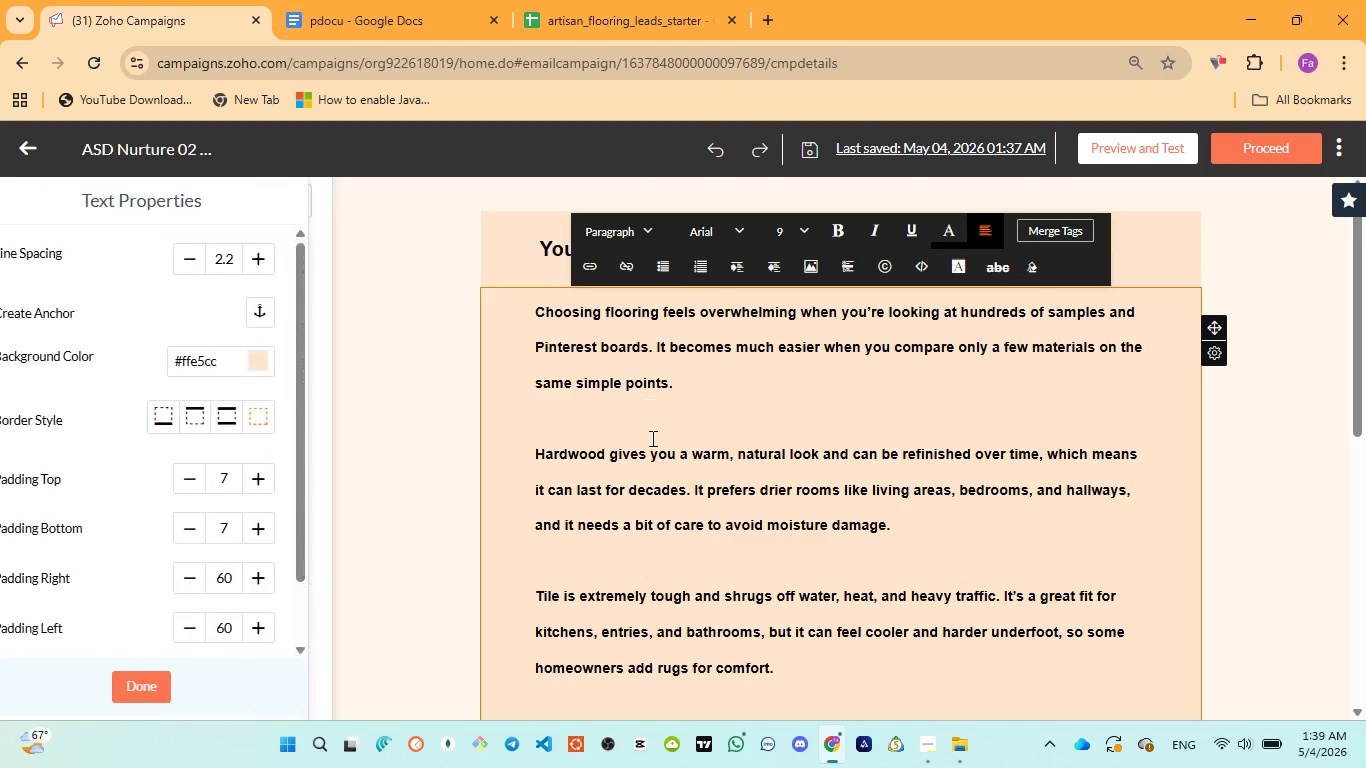 
scroll: coordinate [661, 504], scroll_direction: down, amount: 7.0
 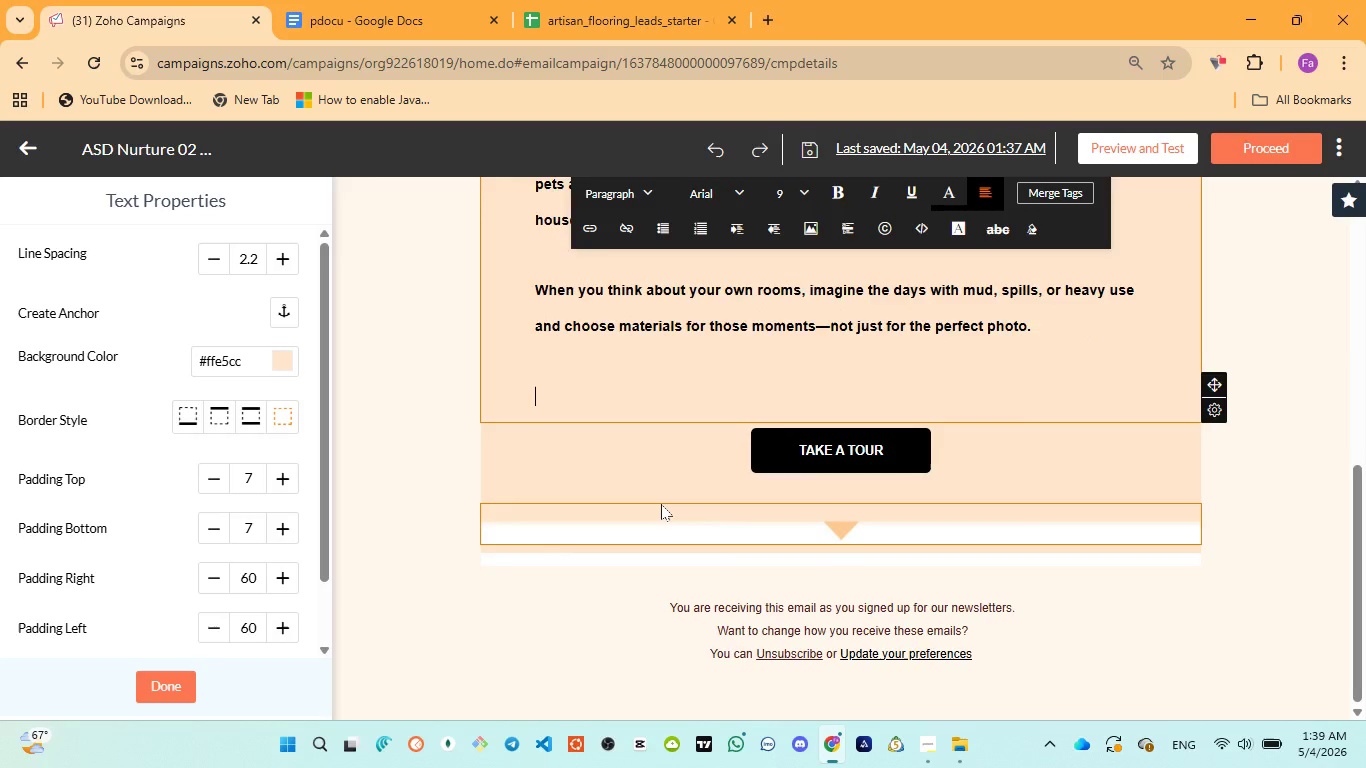 
key(Backspace)
 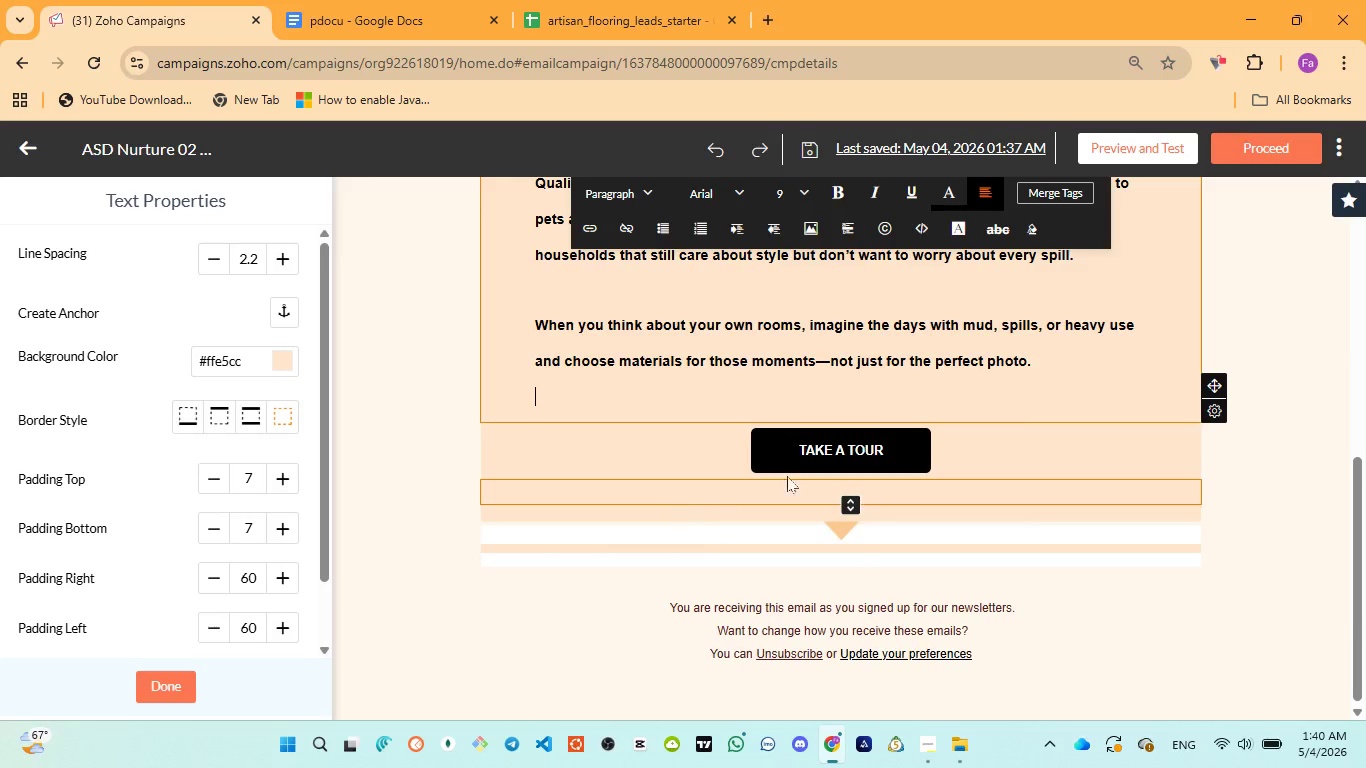 
left_click([823, 455])
 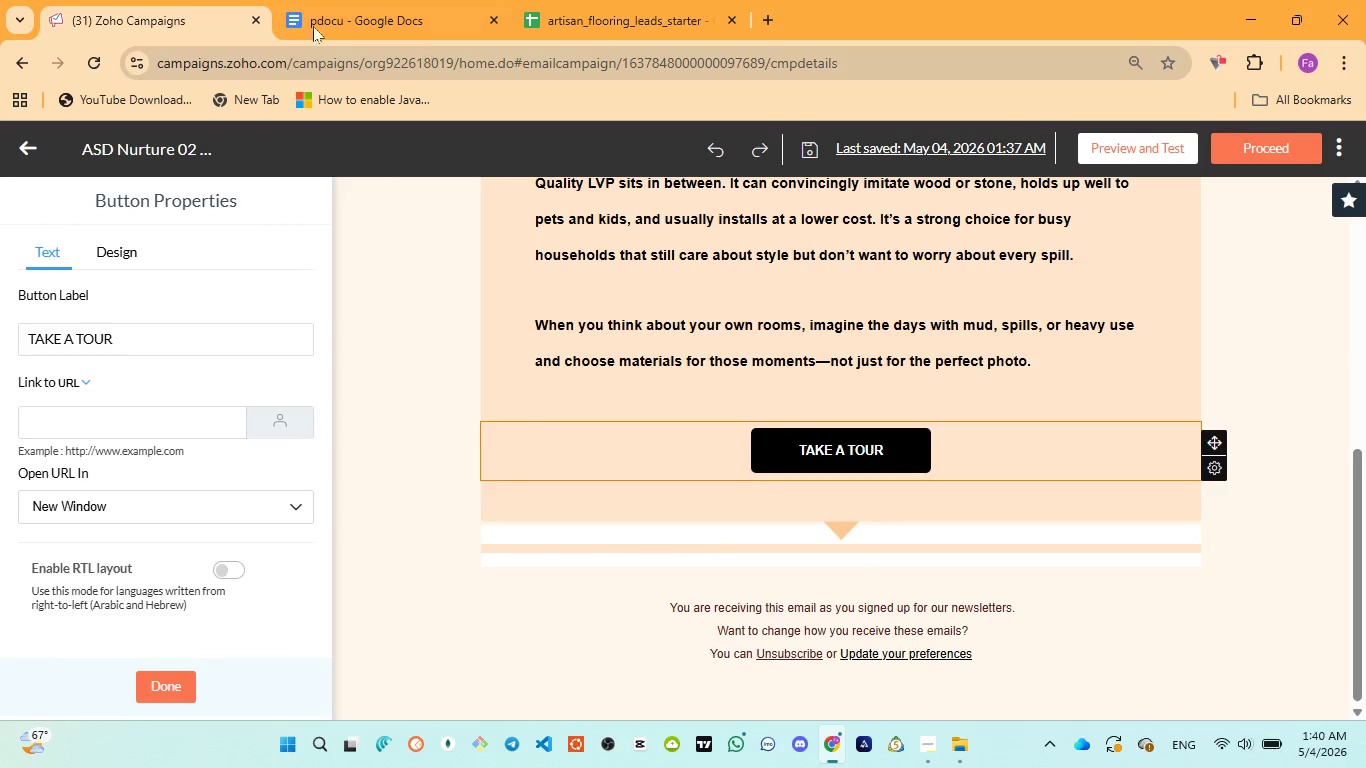 
left_click([298, 12])
 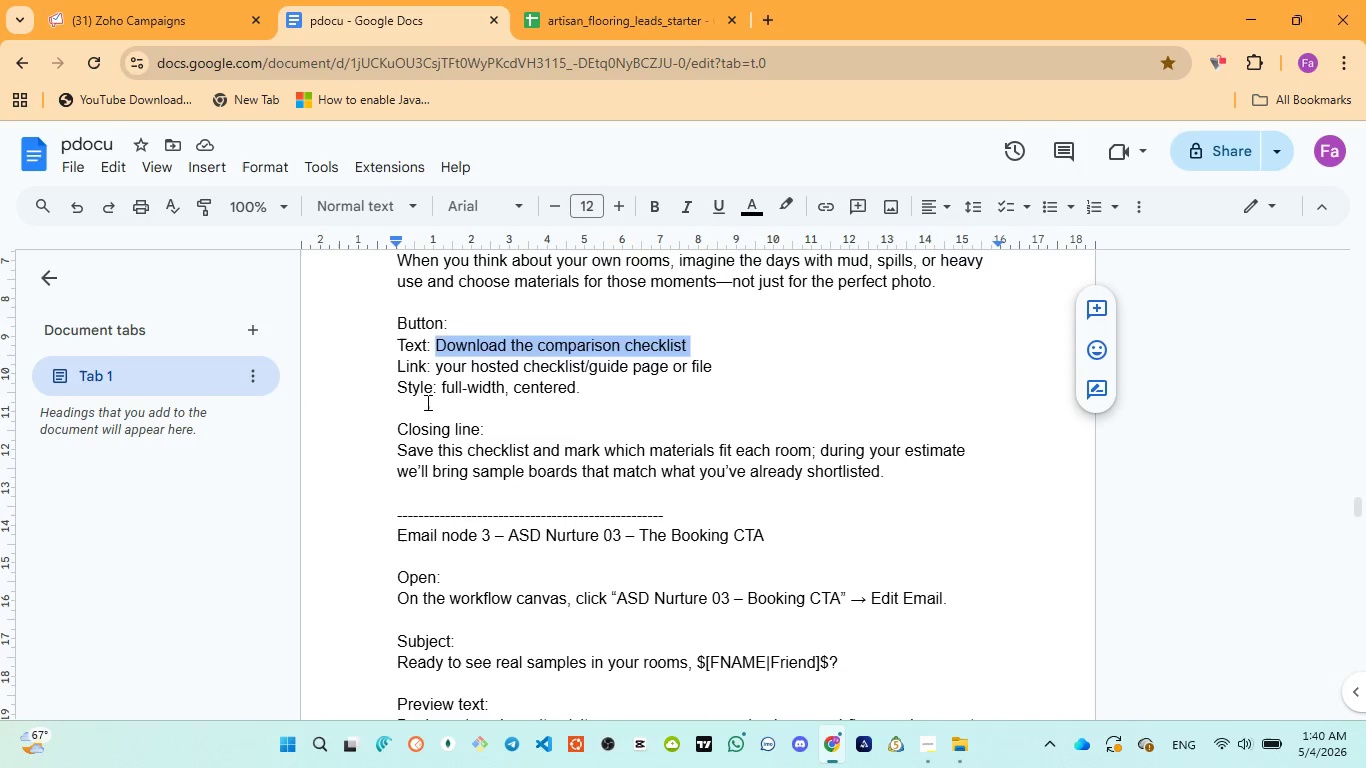 
key(Control+C)
 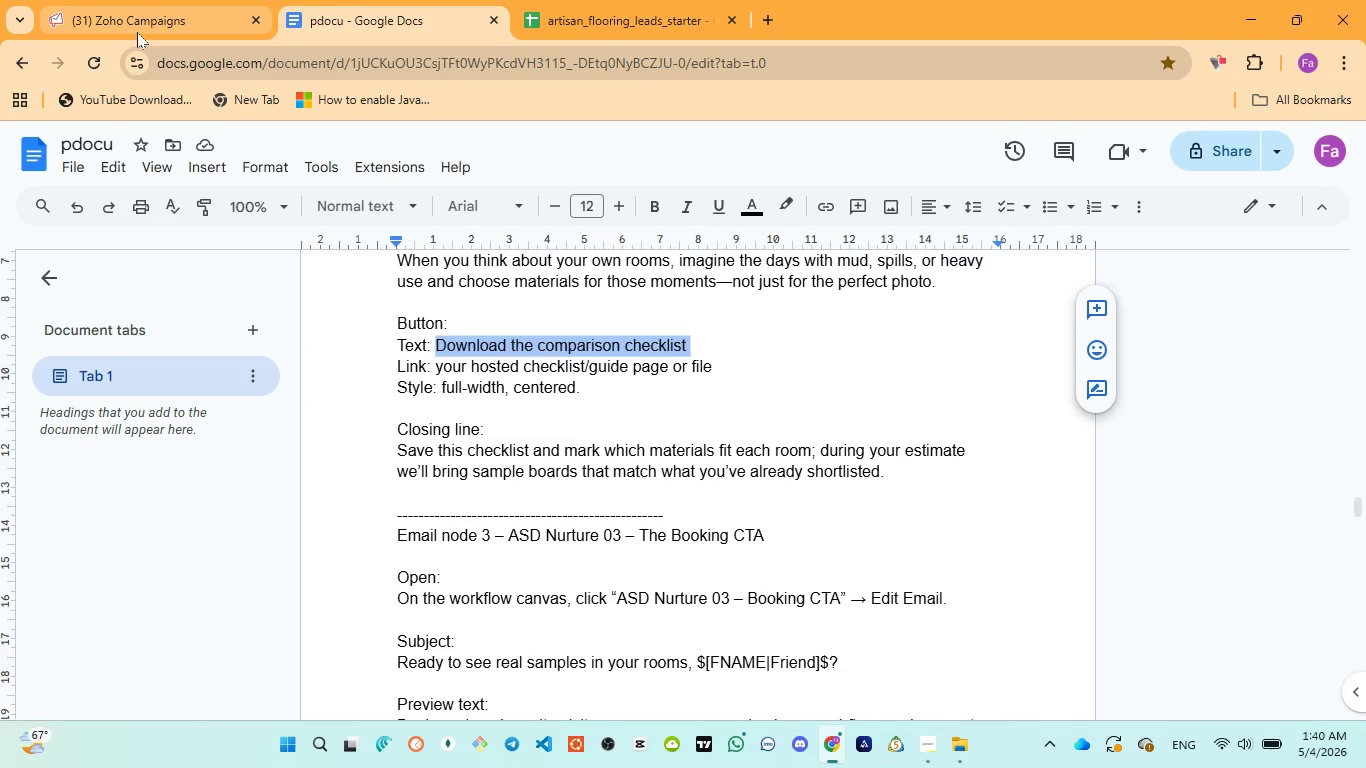 
left_click([137, 32])
 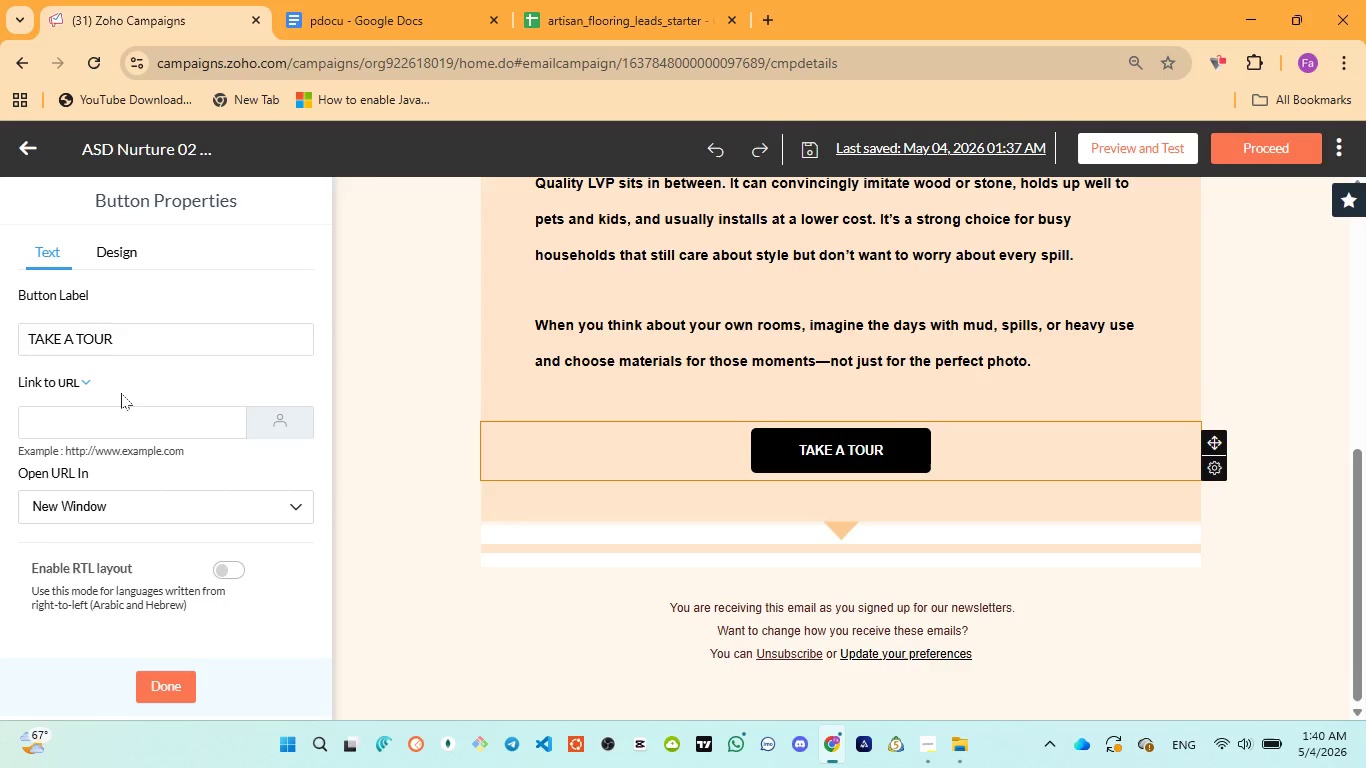 
left_click([107, 331])
 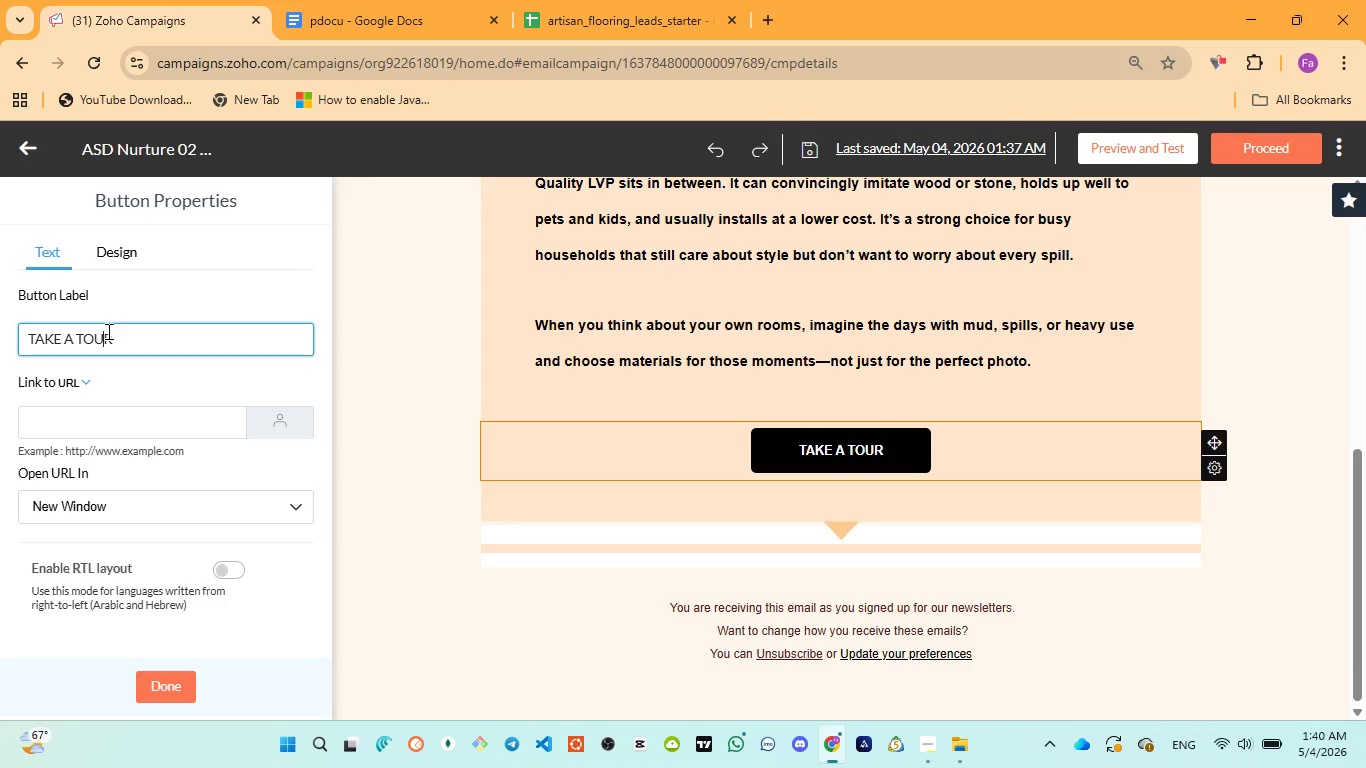 
key(Control+A)
 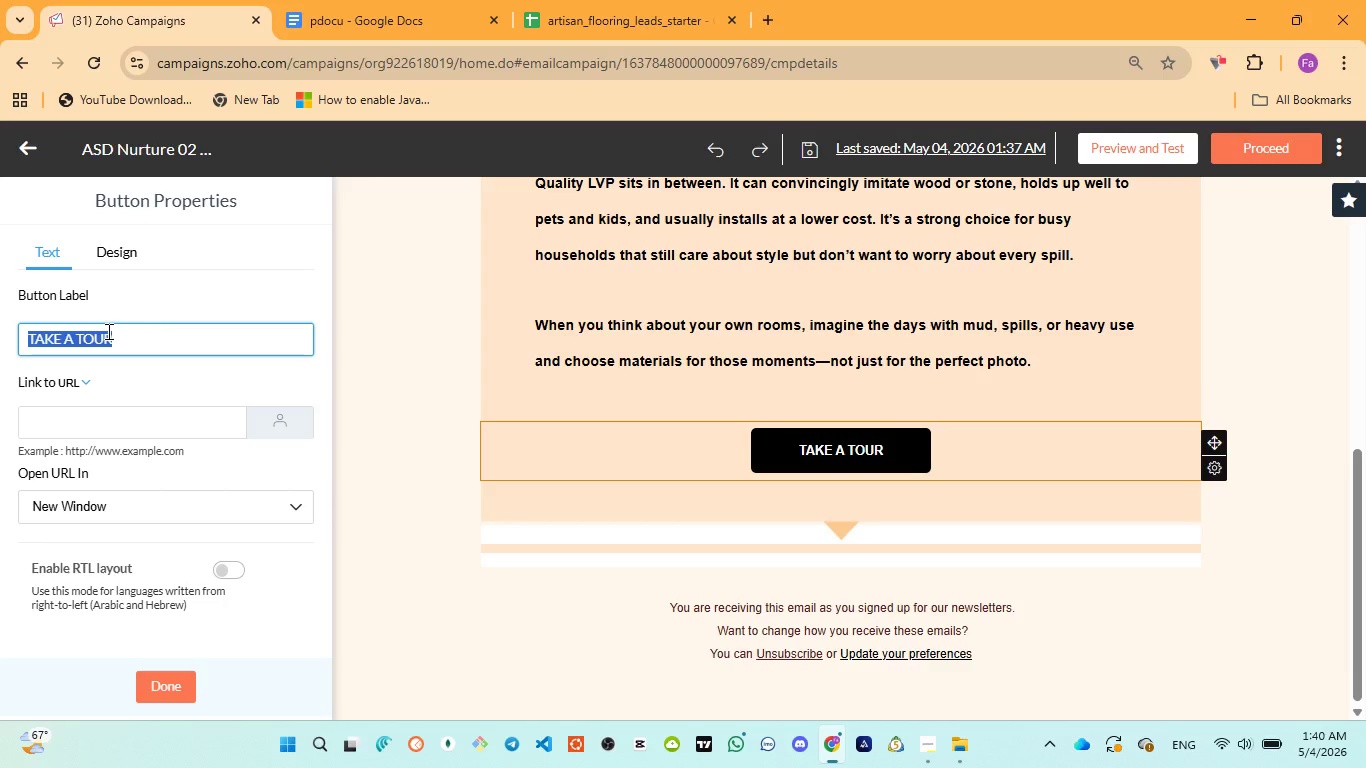 
key(Control+V)
 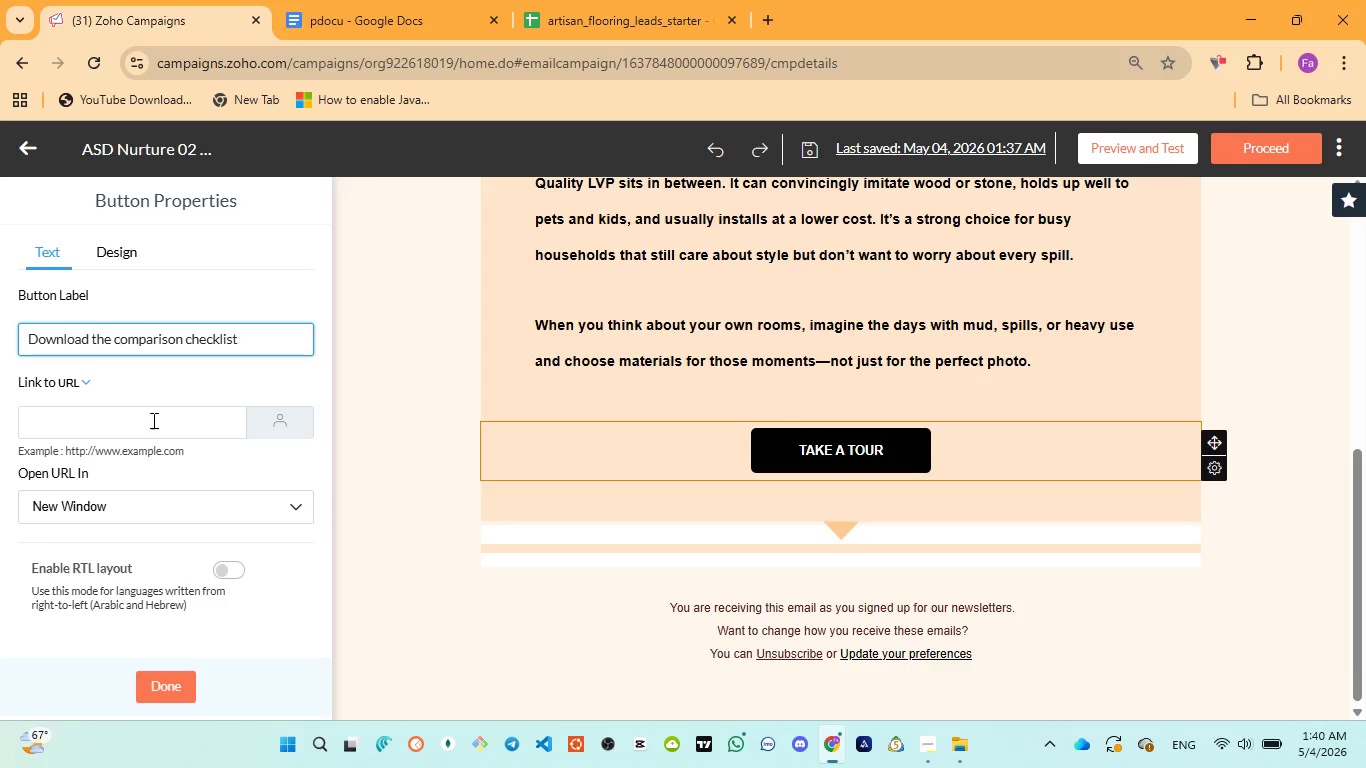 
left_click([152, 406])
 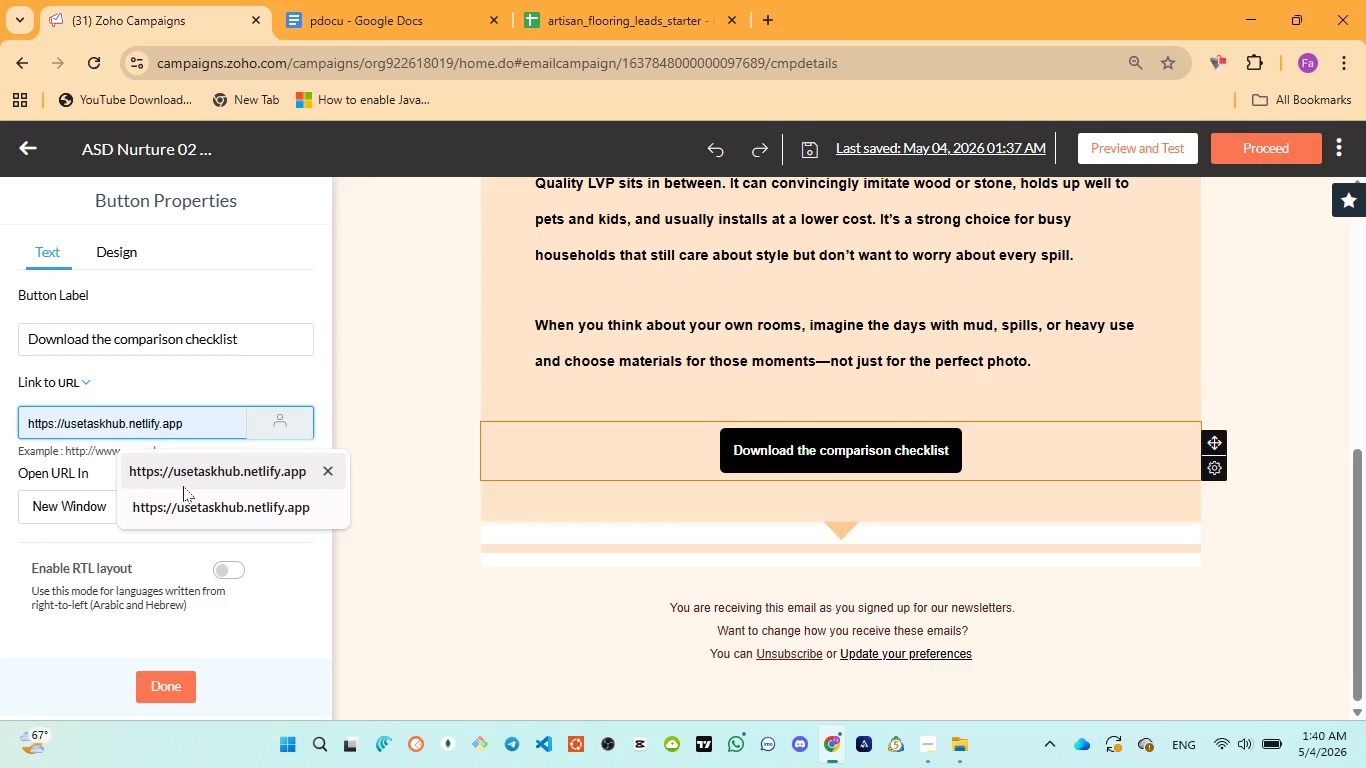 
left_click([183, 487])
 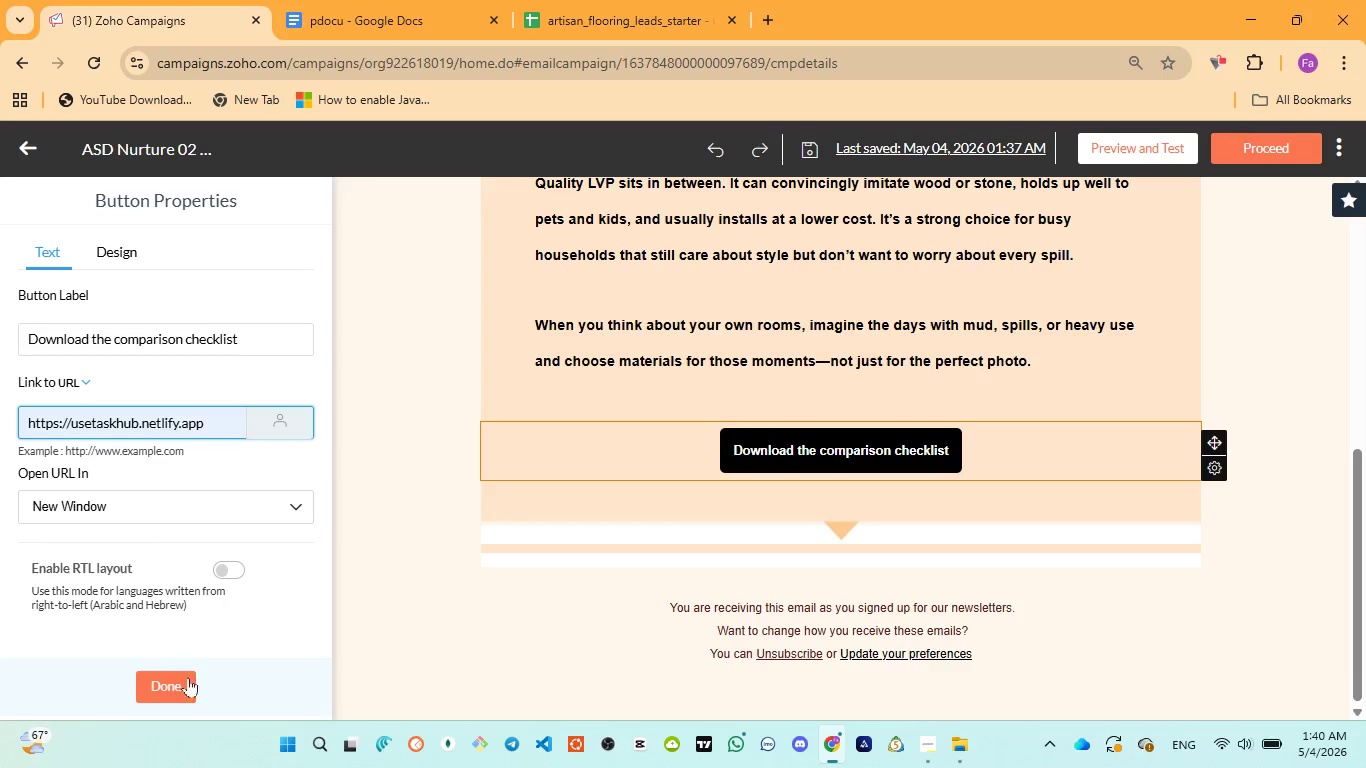 
left_click([188, 684])
 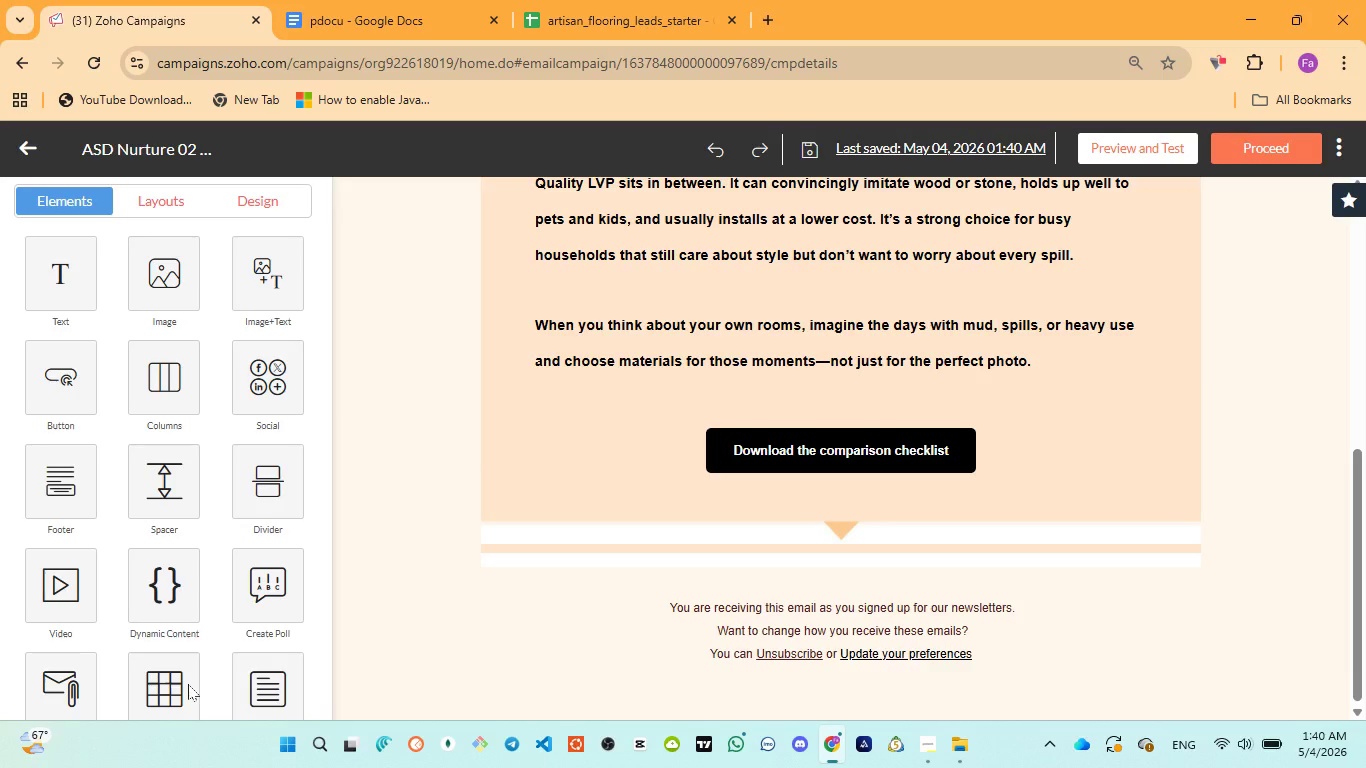 
wait(14.3)
 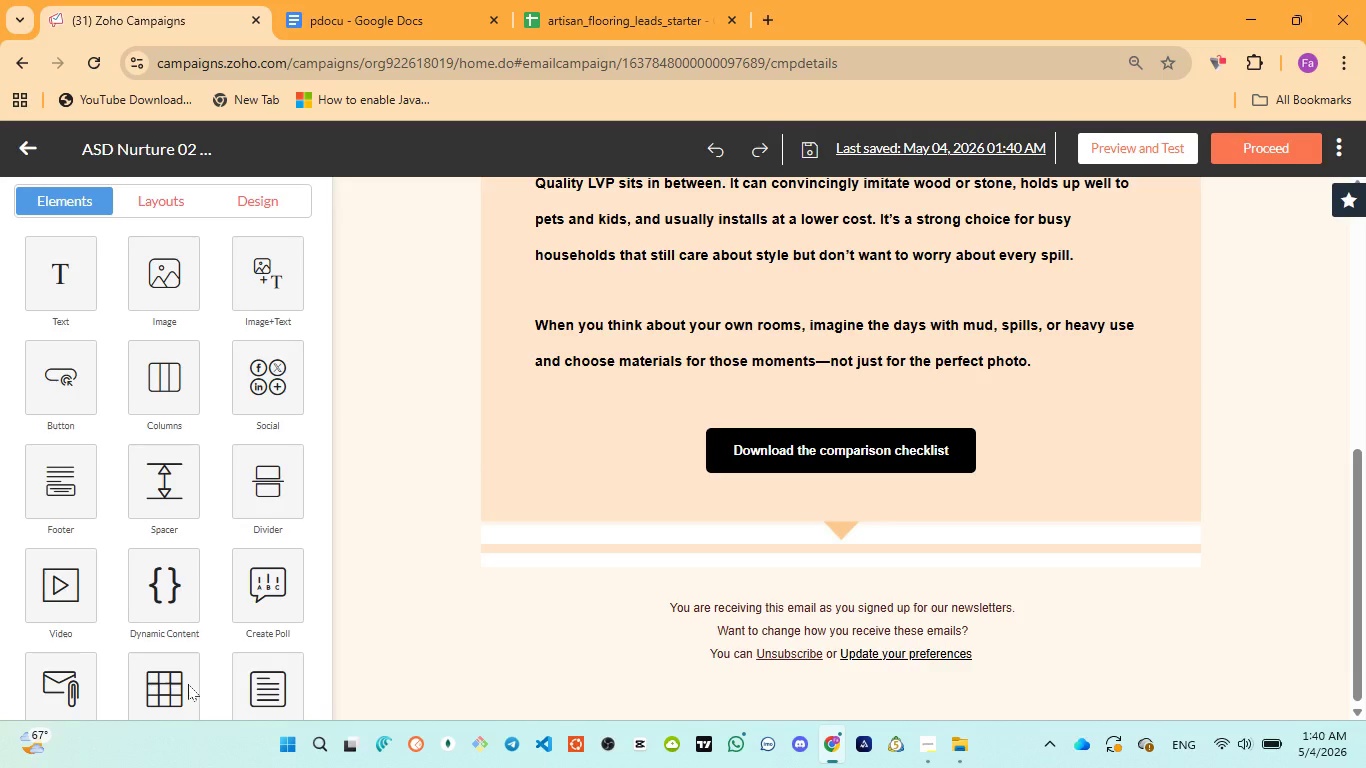 
left_click([342, 0])
 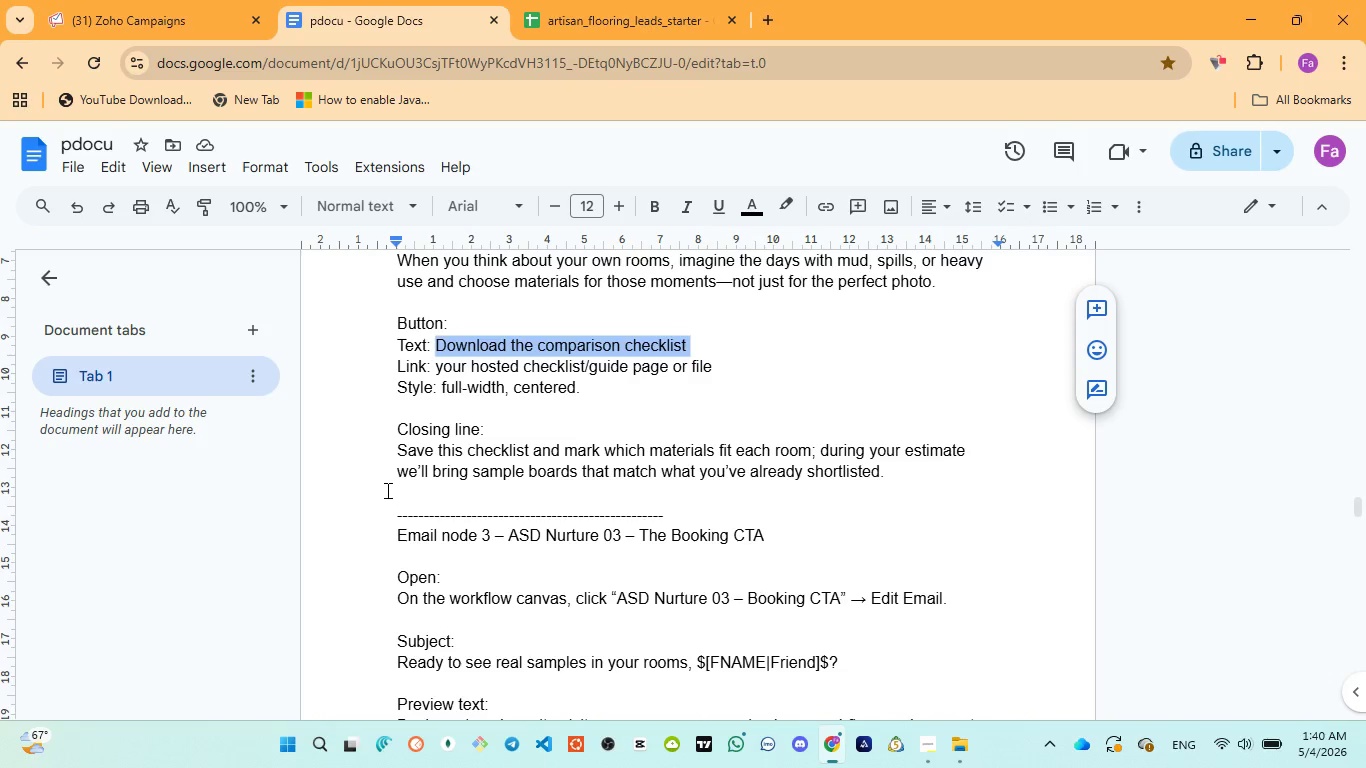 
left_click_drag(start_coordinate=[392, 457], to_coordinate=[894, 499])
 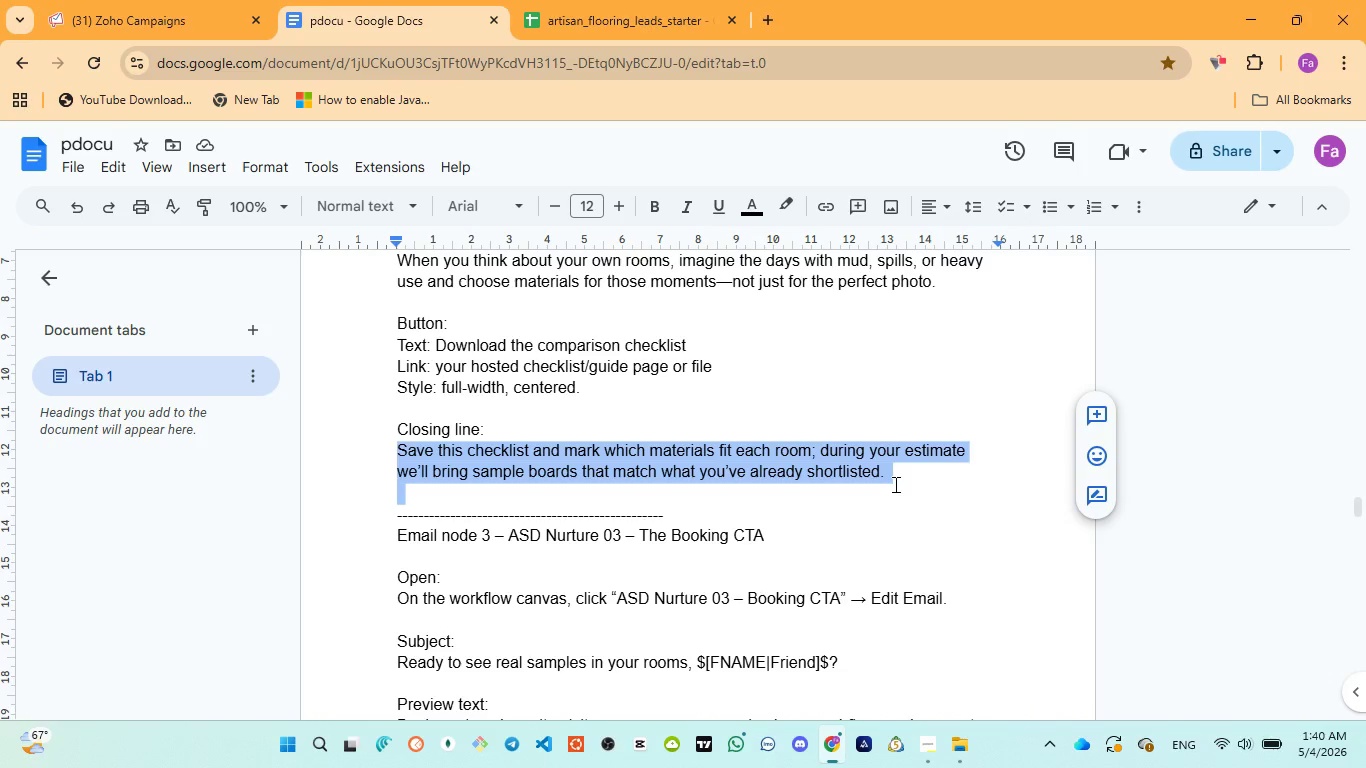 
left_click([898, 467])
 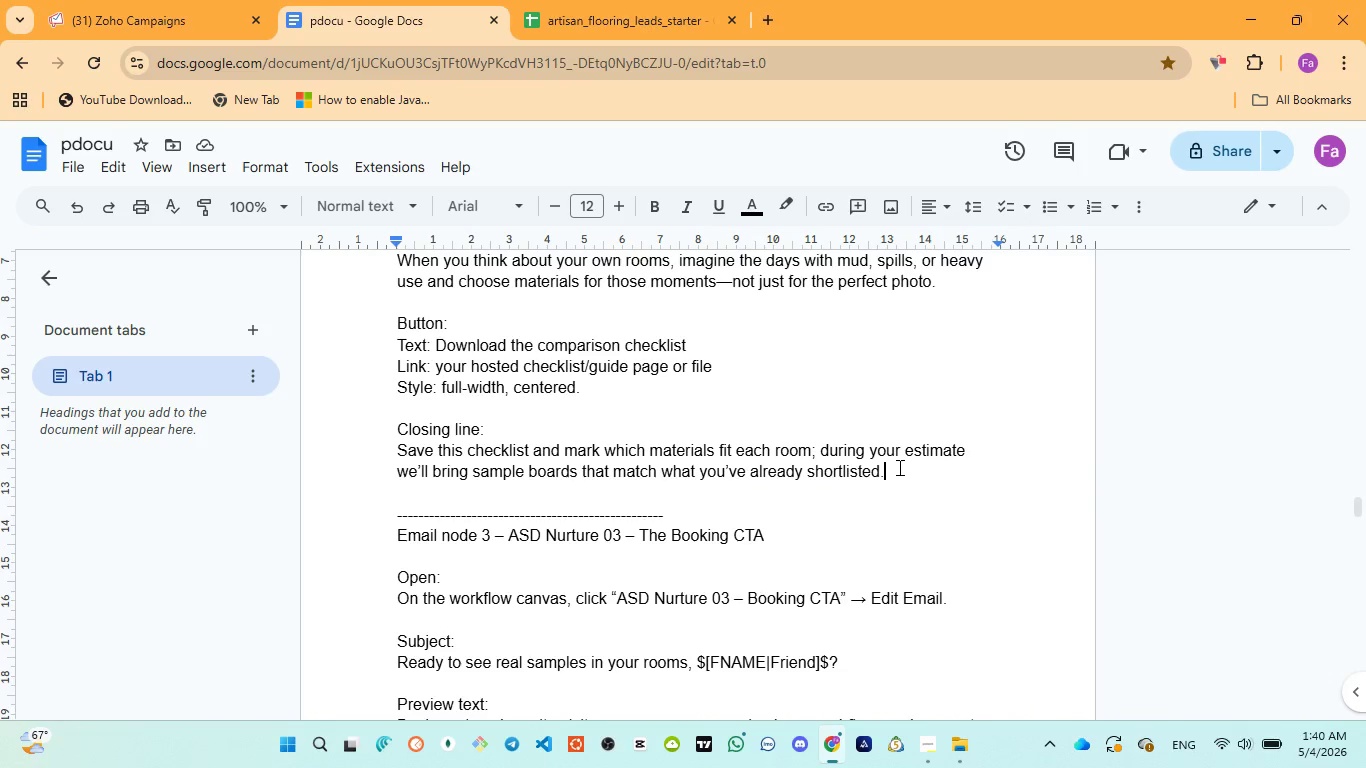 
left_click_drag(start_coordinate=[898, 467], to_coordinate=[373, 455])
 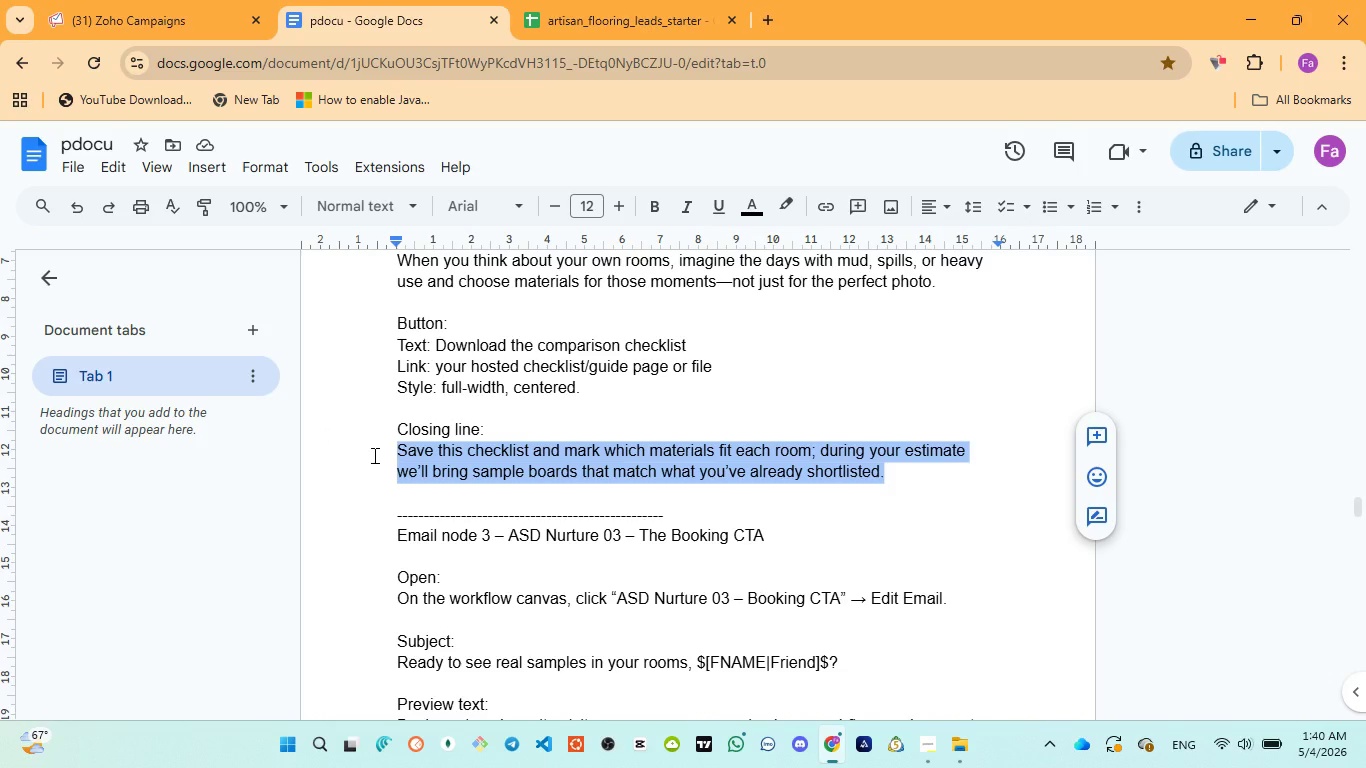 
key(Control+C)
 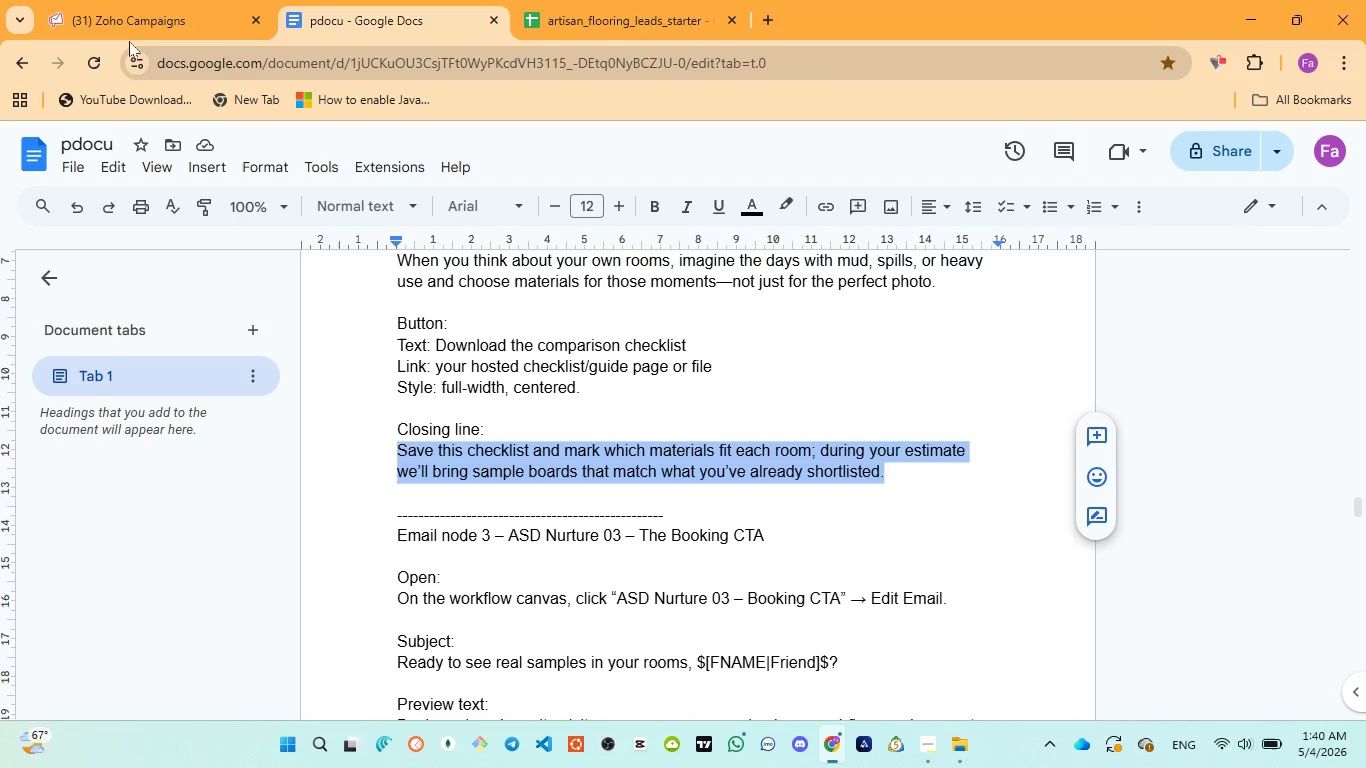 
left_click([126, 19])
 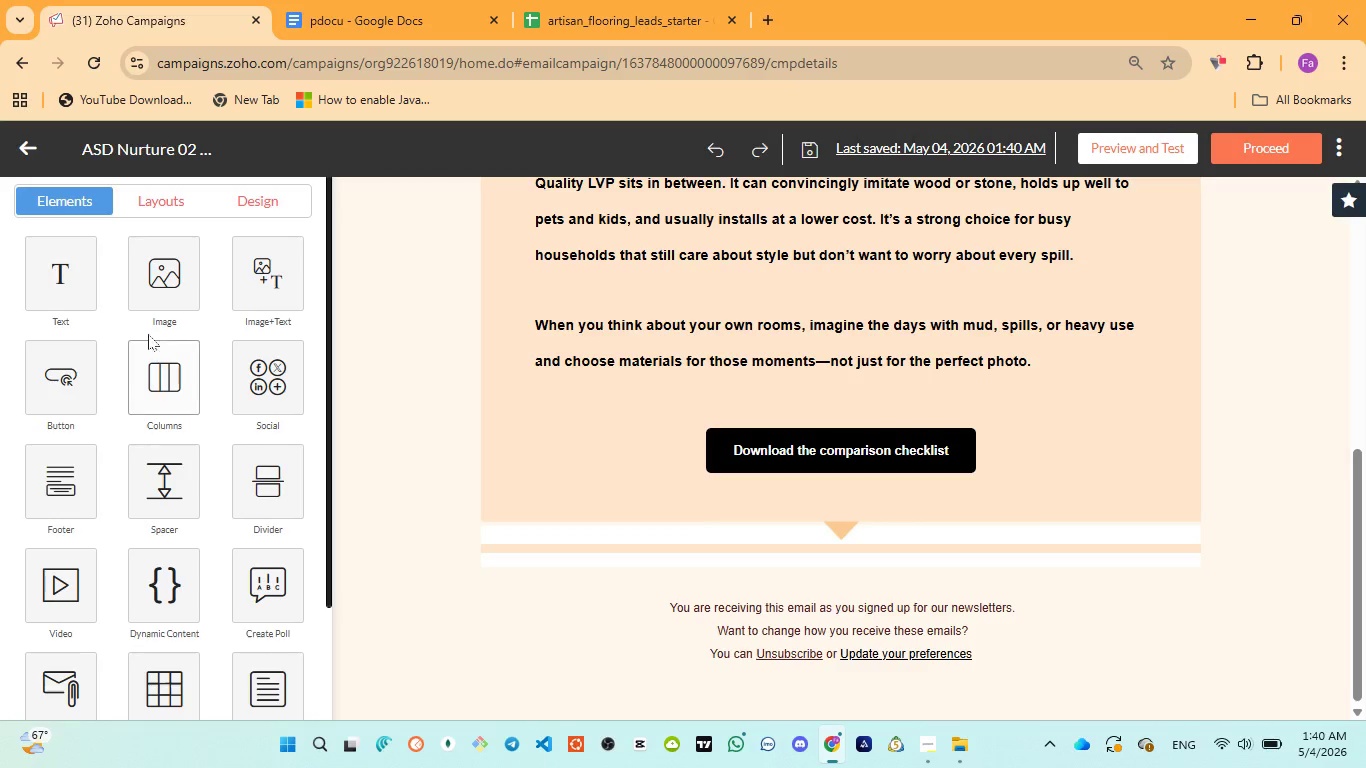 
left_click([82, 285])
 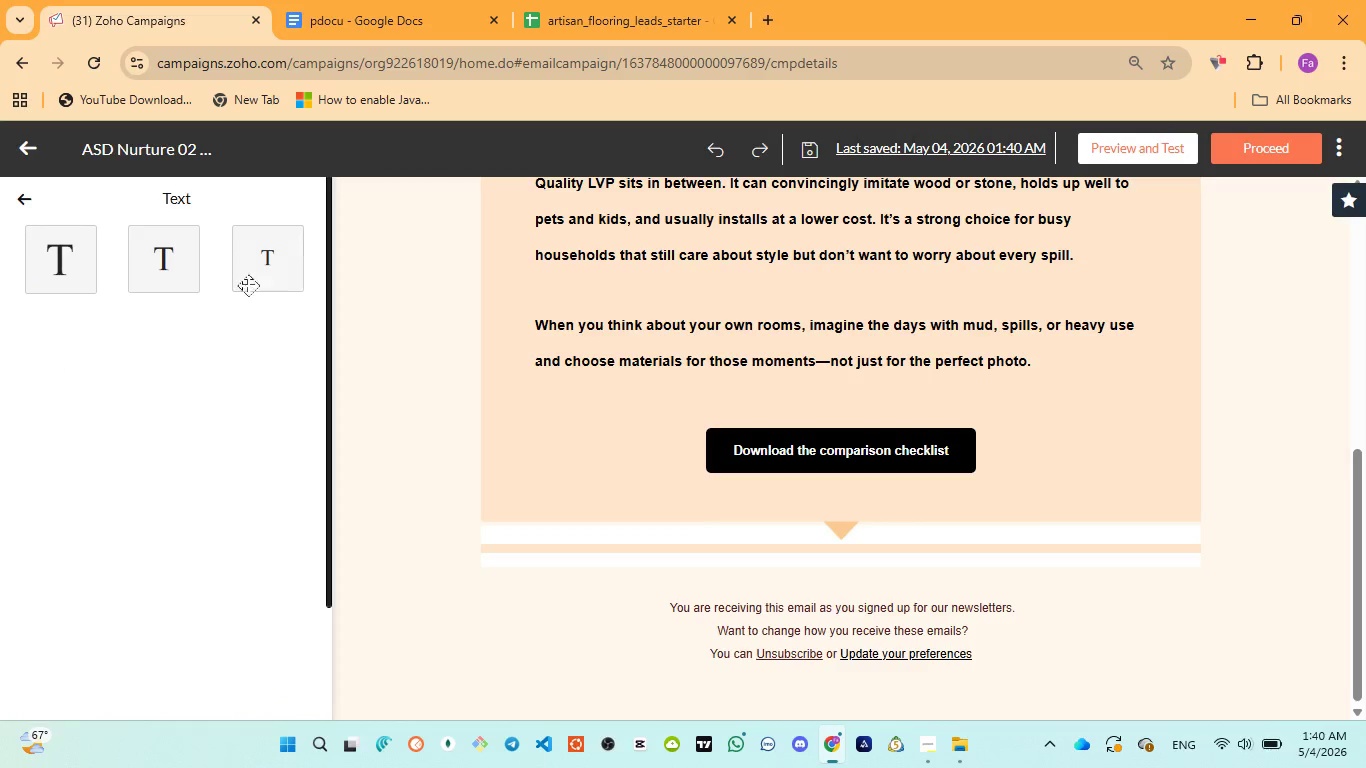 
left_click([273, 267])
 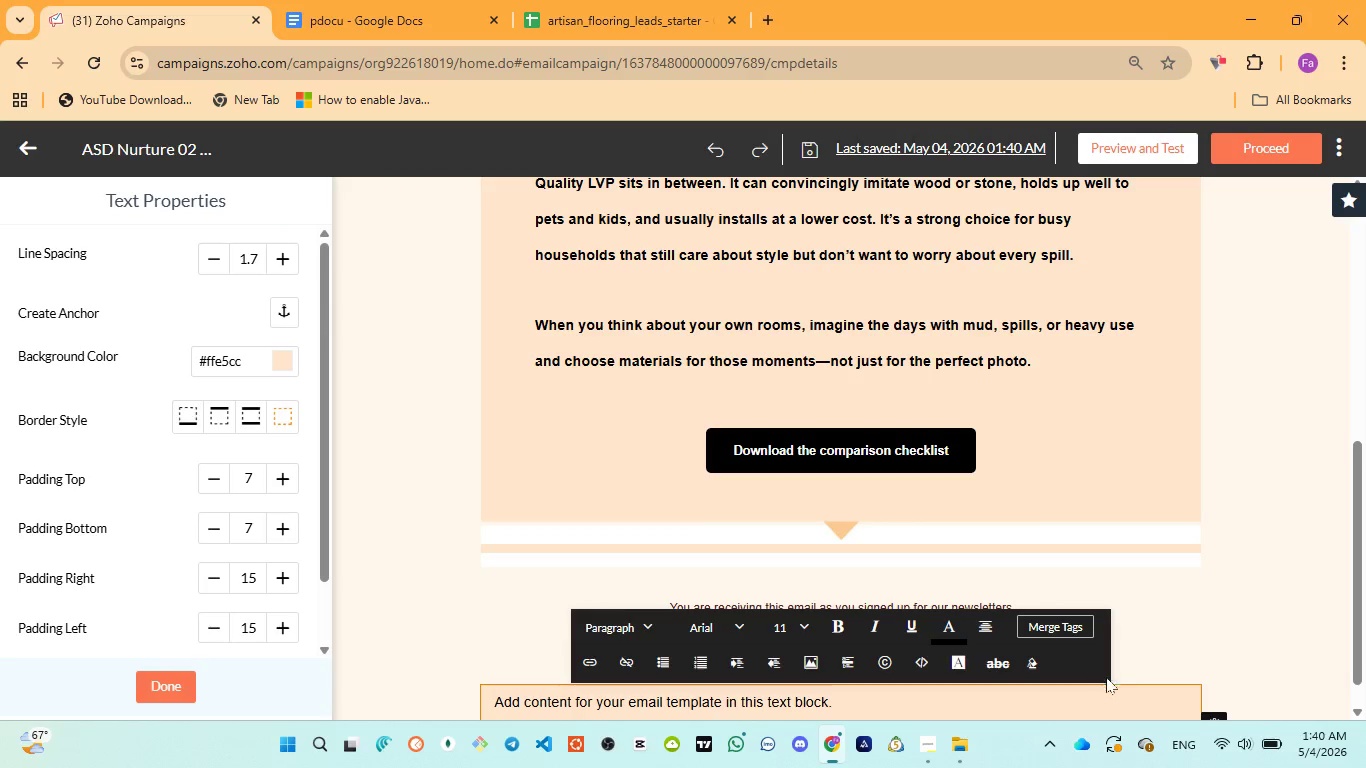 
scroll: coordinate [1159, 661], scroll_direction: down, amount: 2.0
 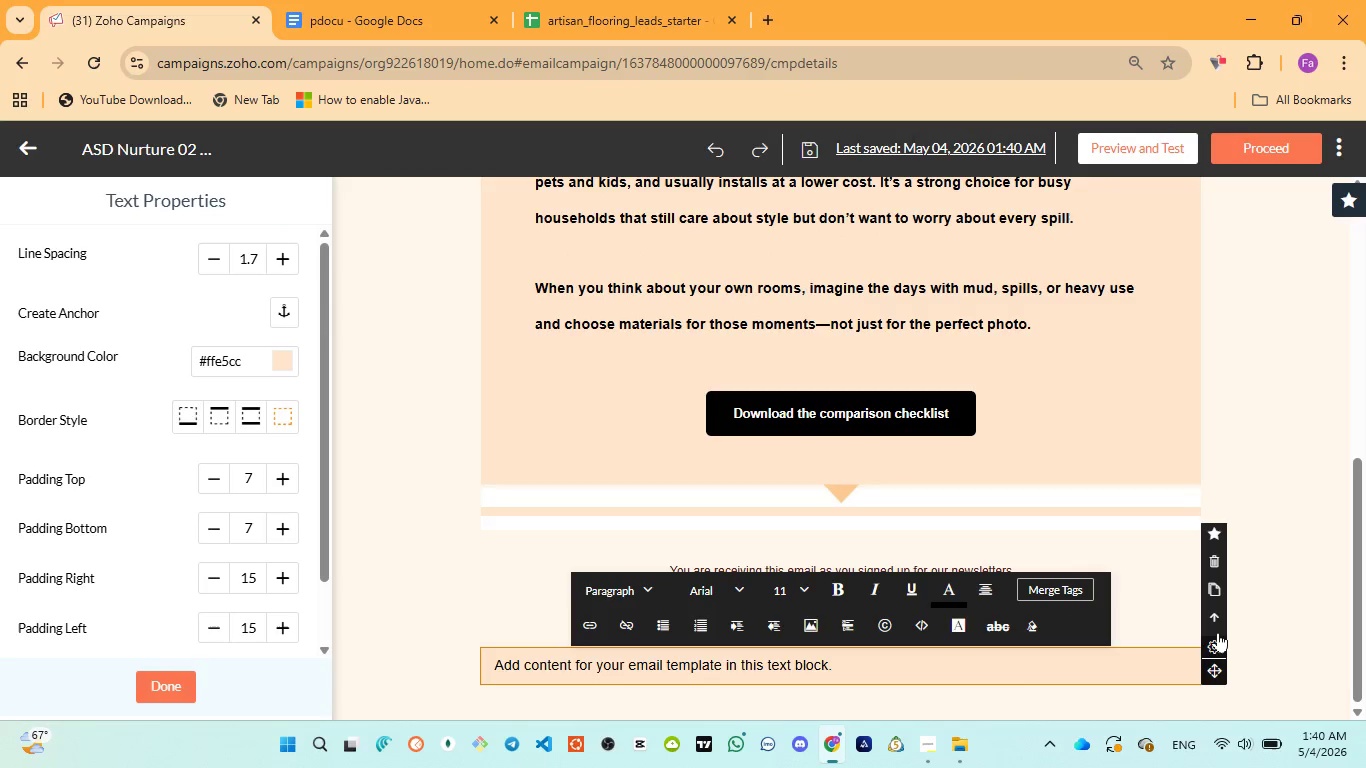 
left_click([1216, 606])
 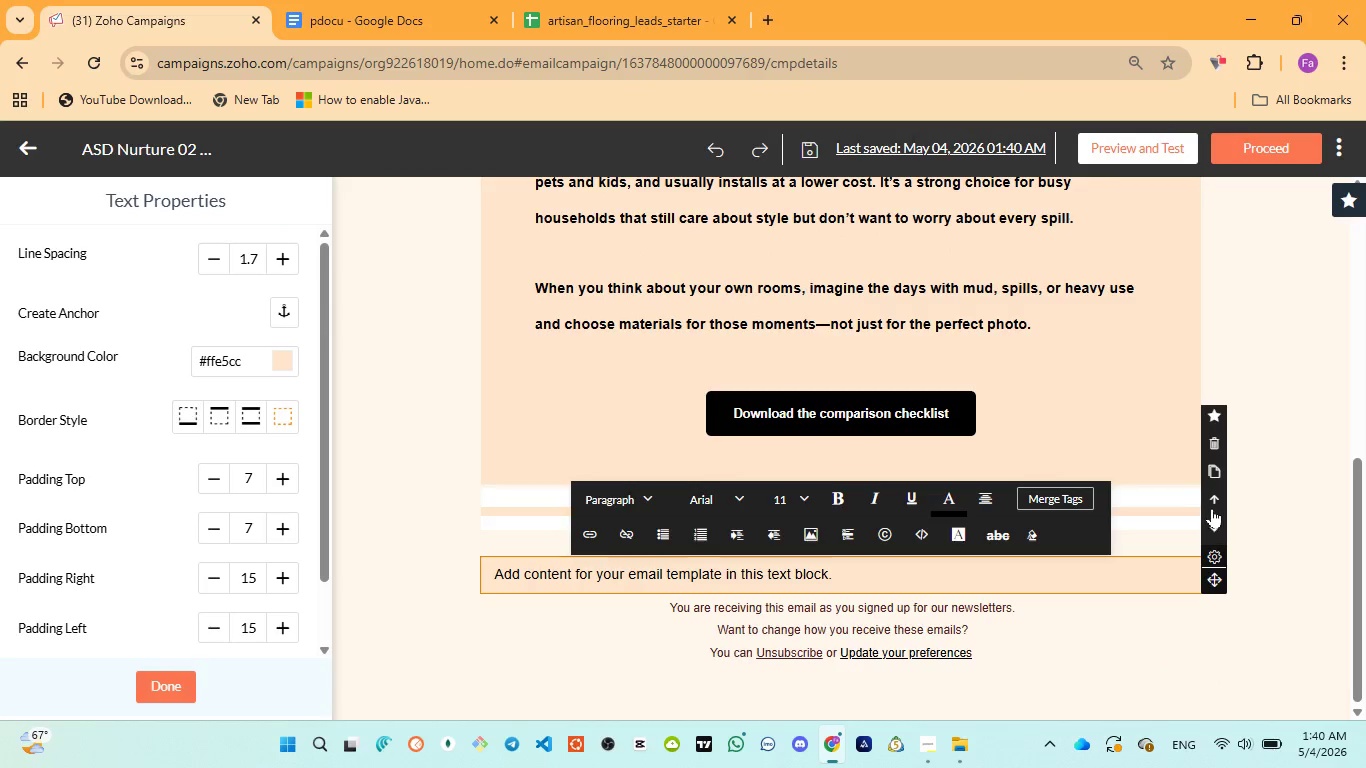 
left_click([1212, 503])
 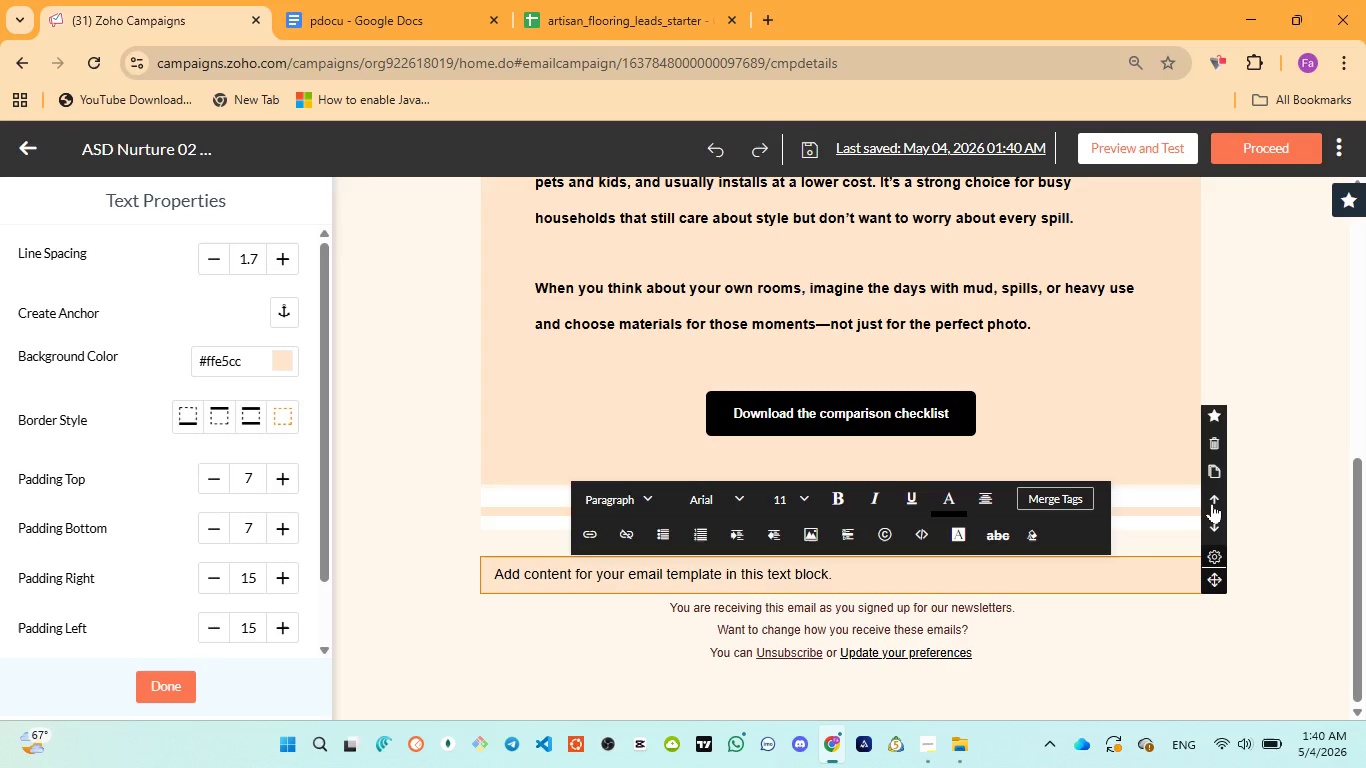 
left_click([1212, 503])
 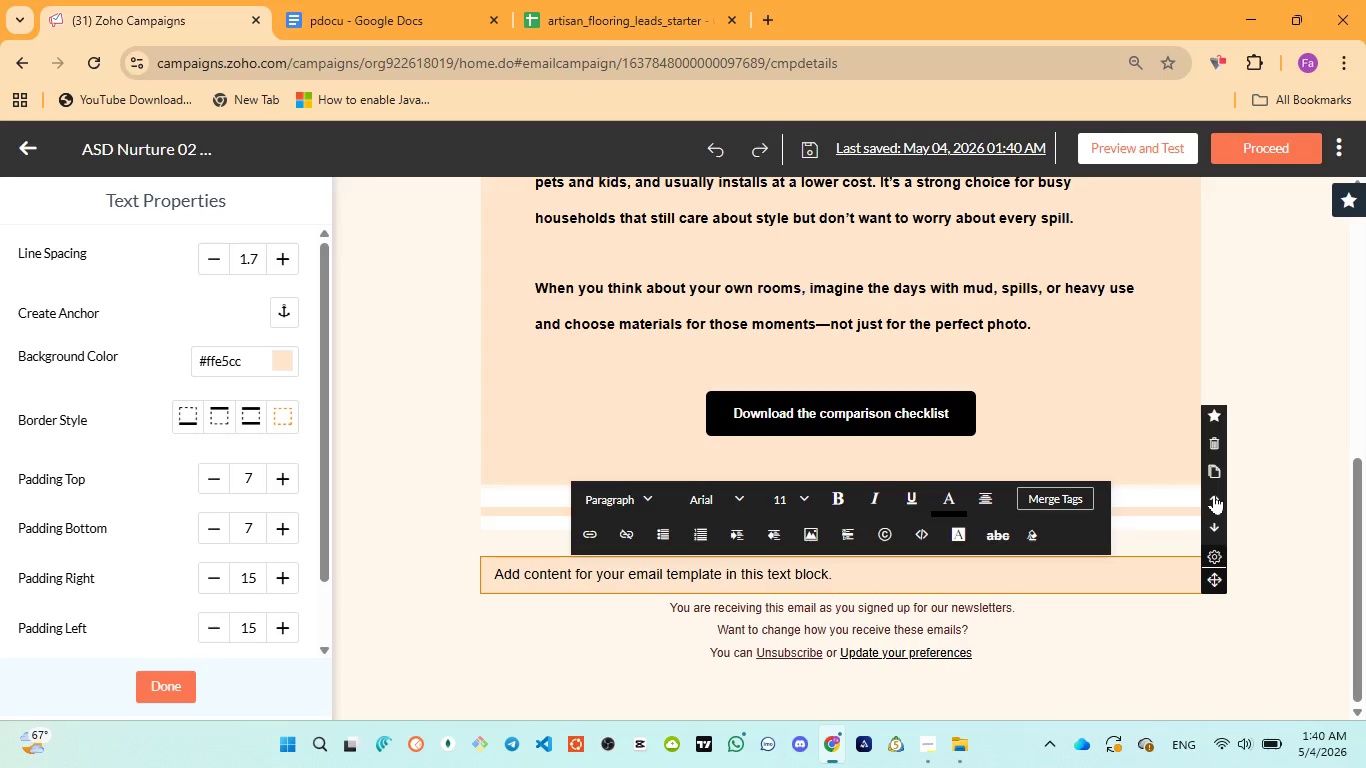 
double_click([1214, 494])
 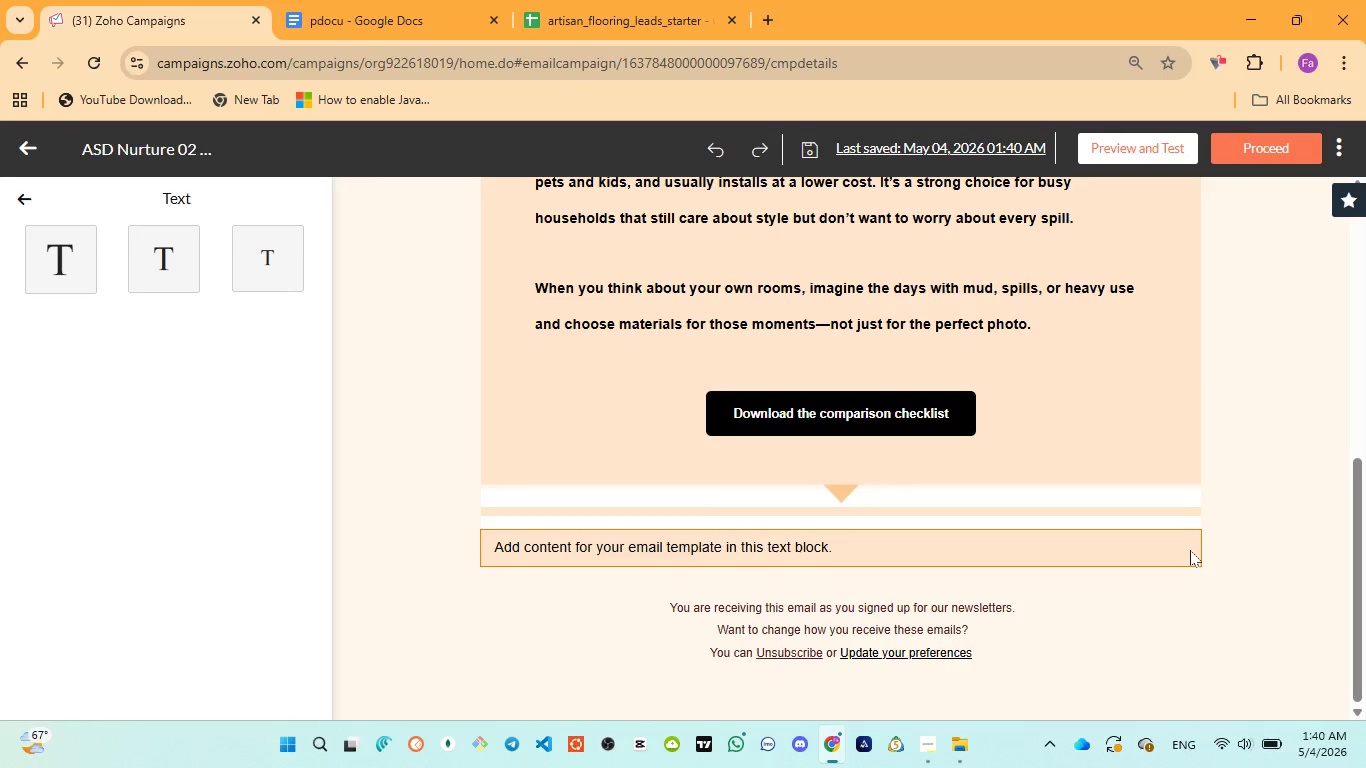 
left_click([1190, 554])
 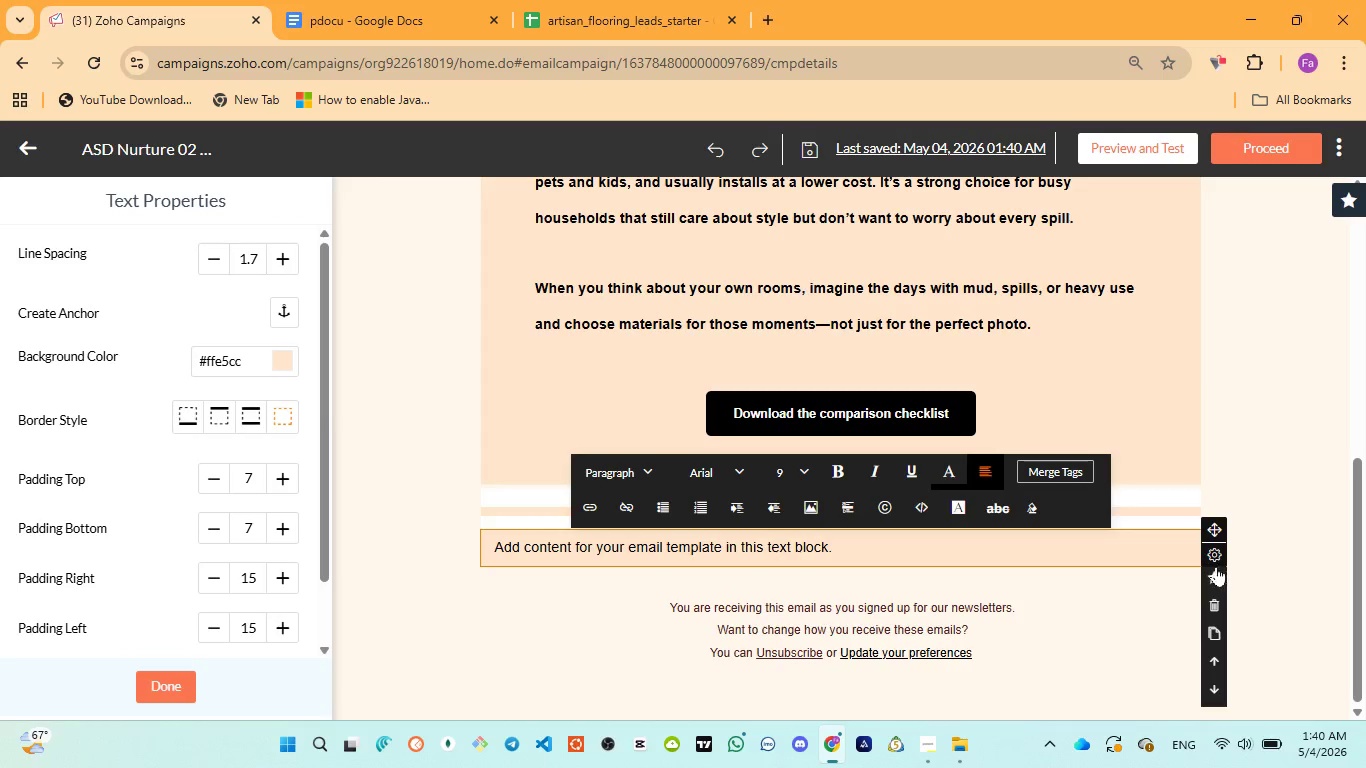 
left_click([1210, 654])
 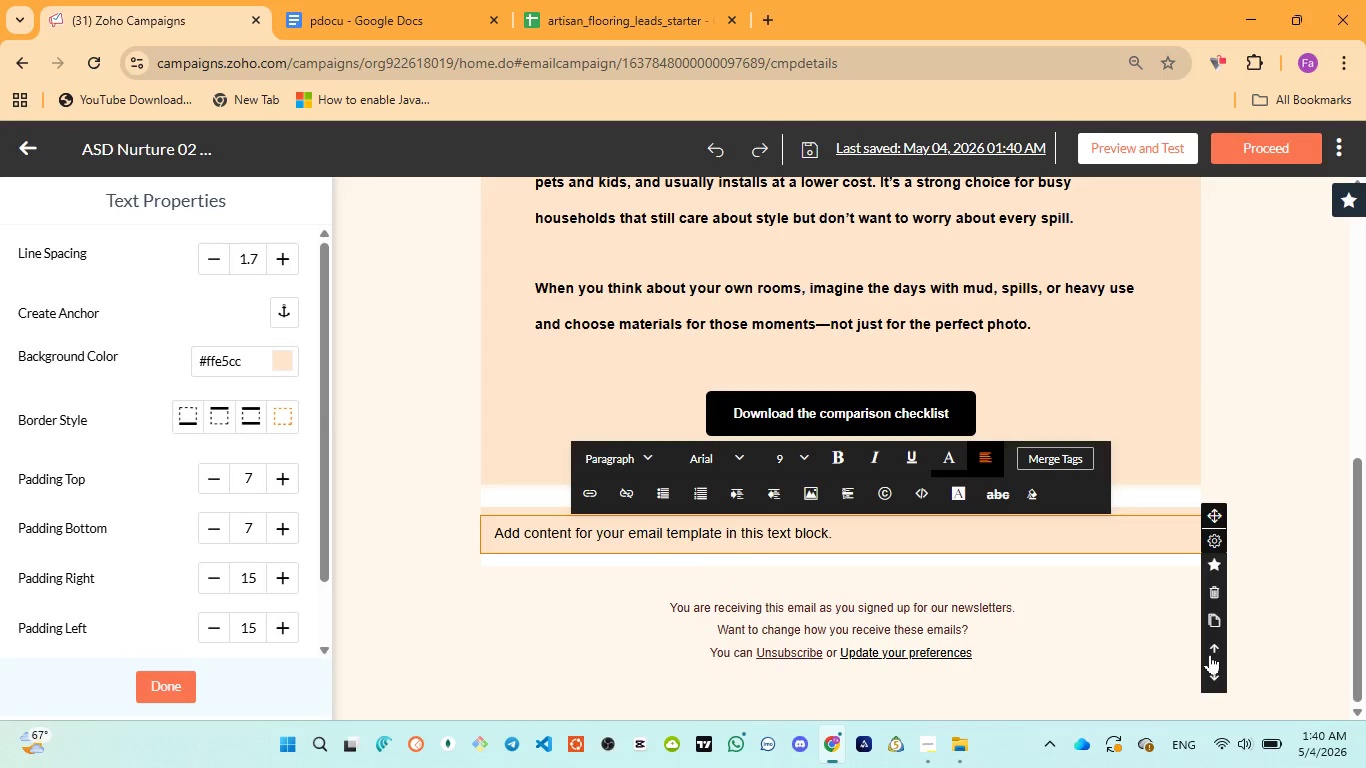 
left_click([1210, 654])
 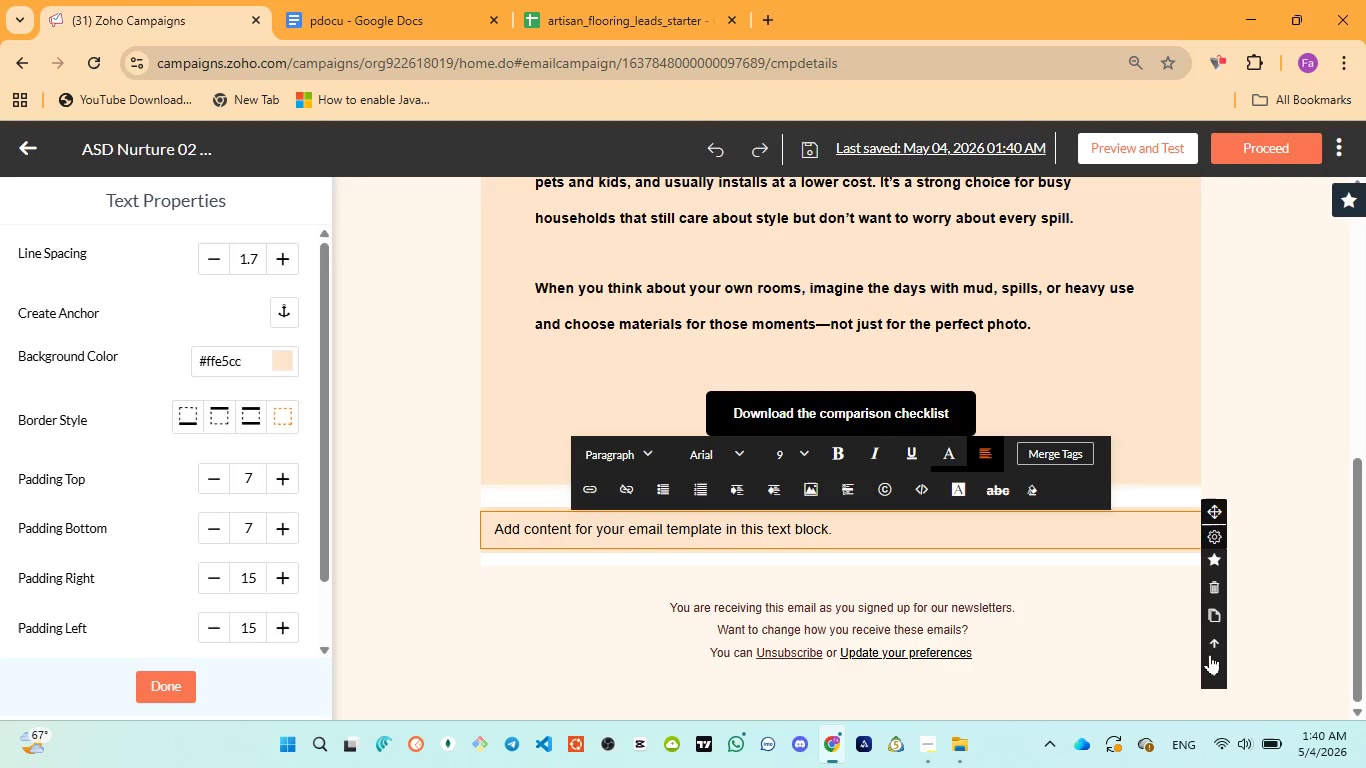 
double_click([1210, 654])
 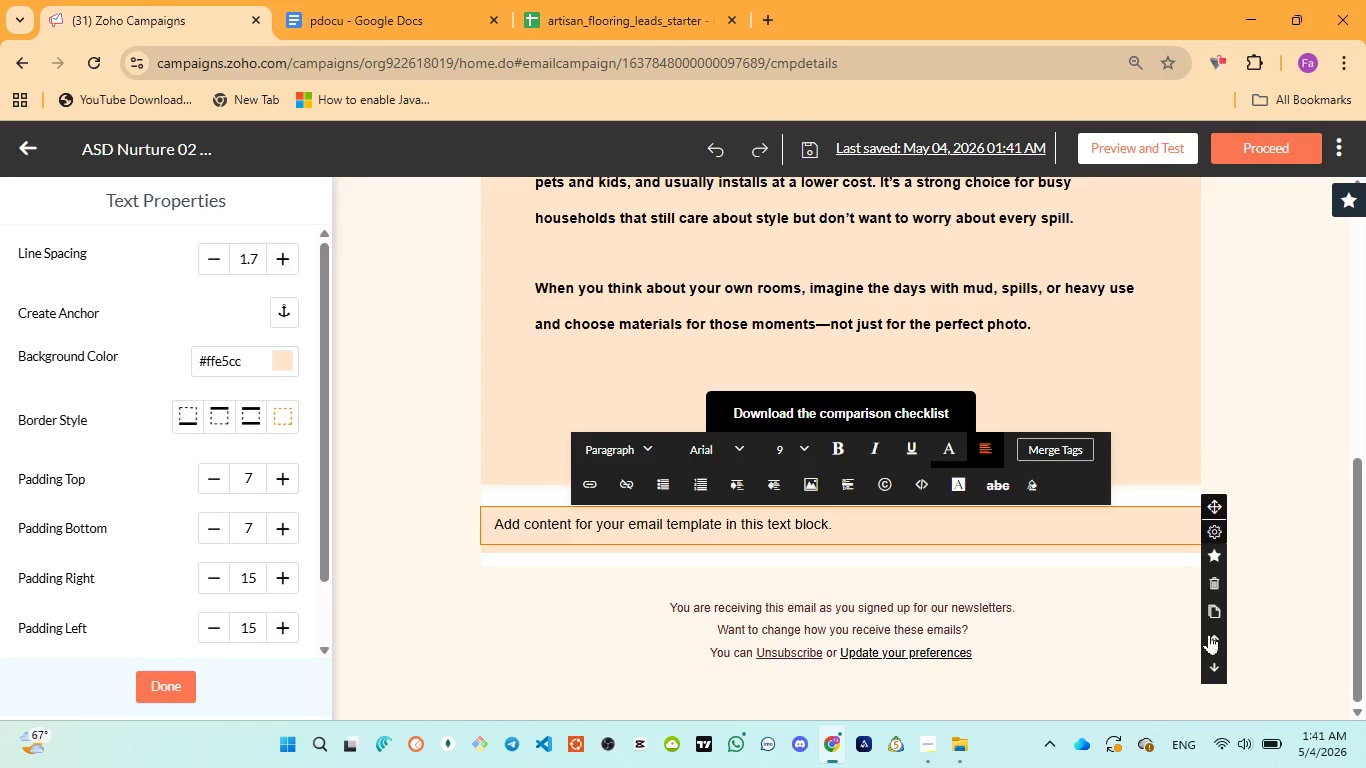 
double_click([1209, 634])
 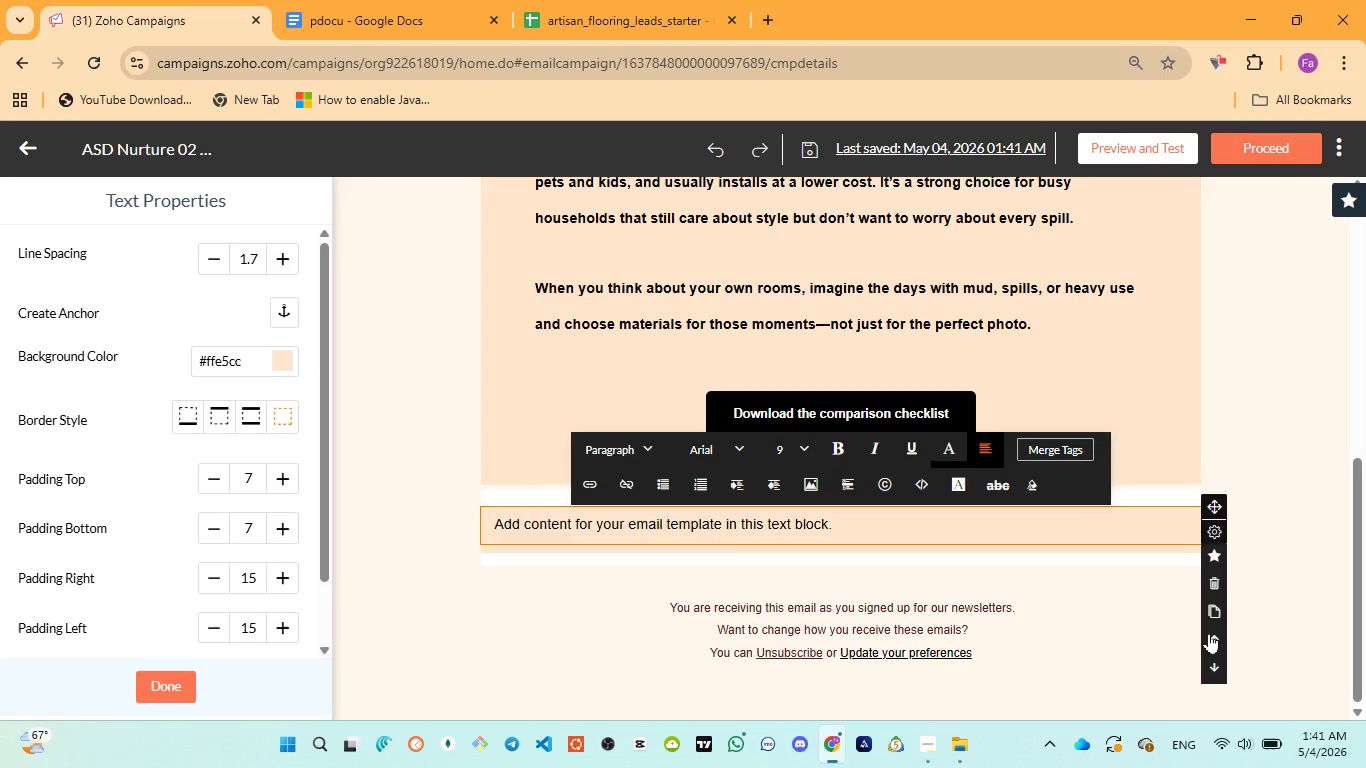 
left_click([1209, 633])
 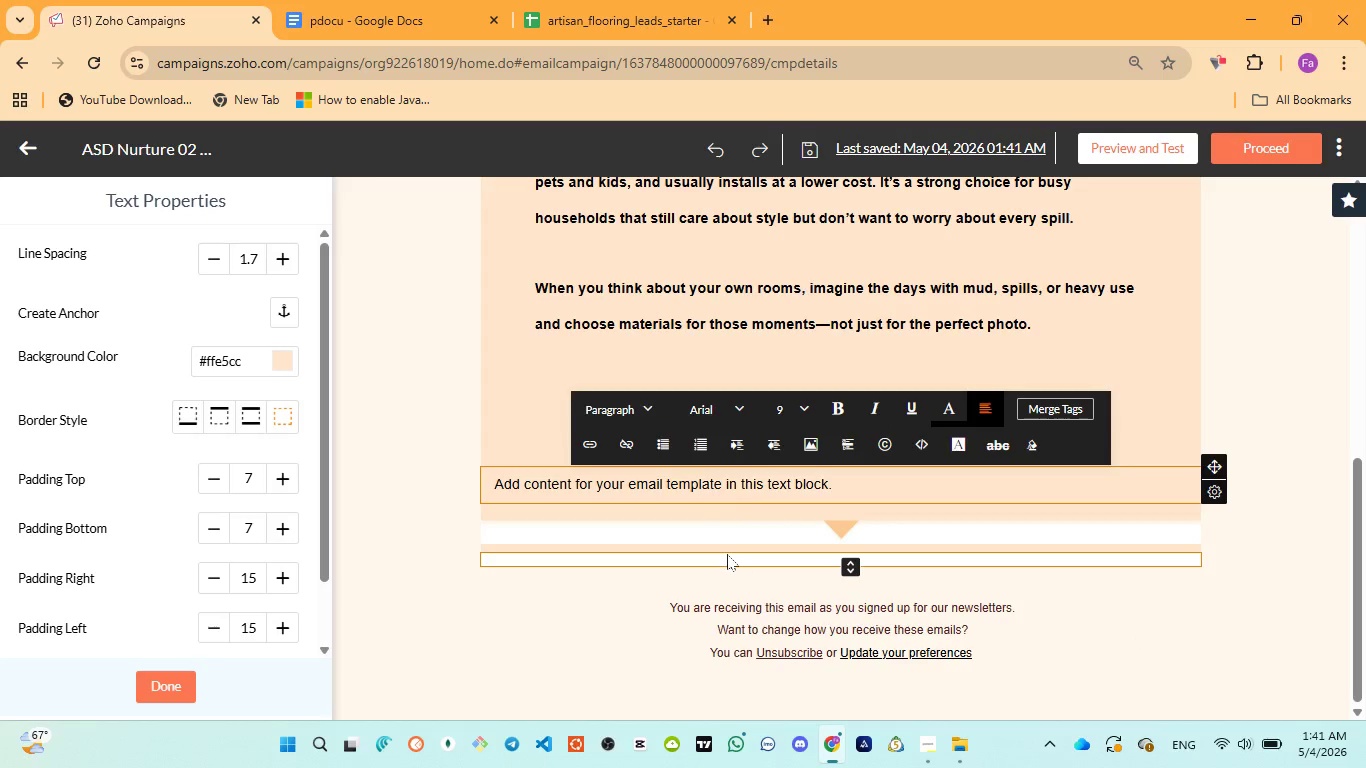 
left_click([727, 554])
 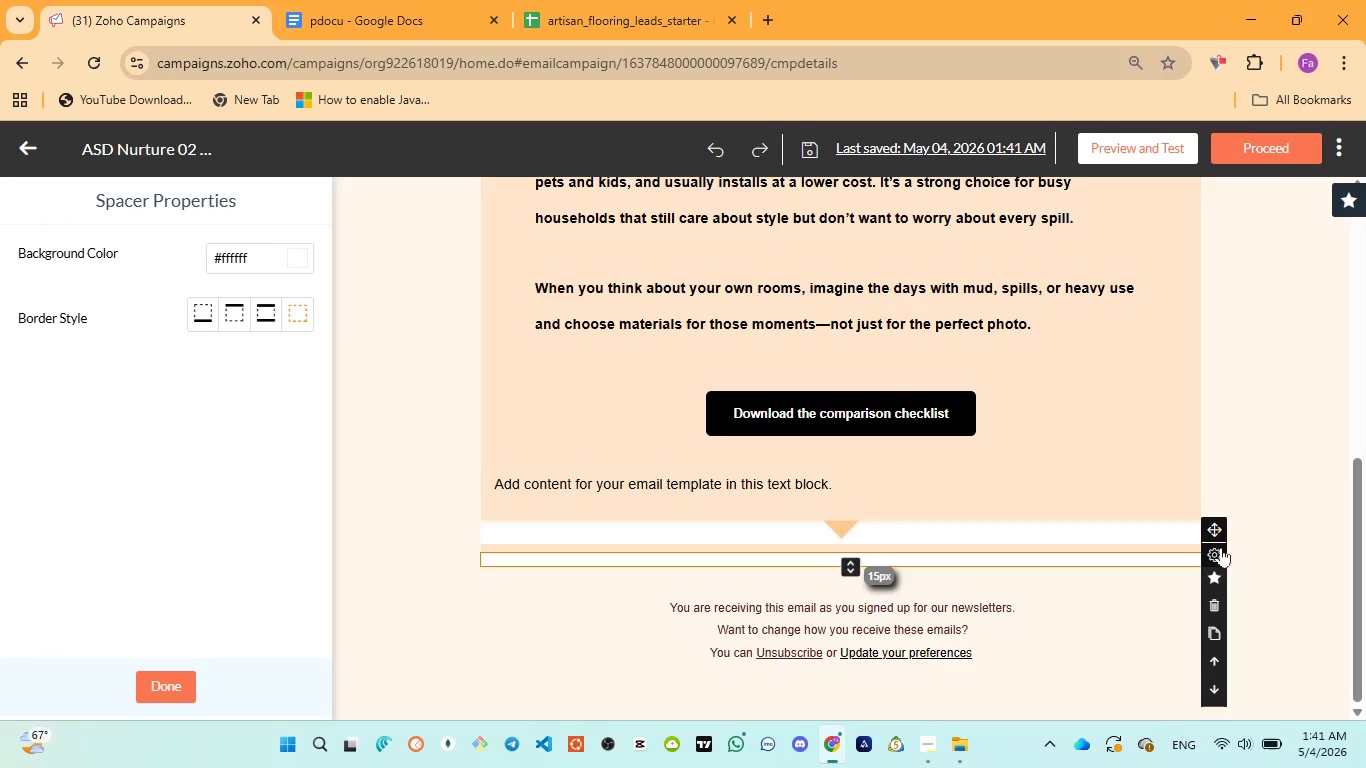 
left_click([1214, 596])
 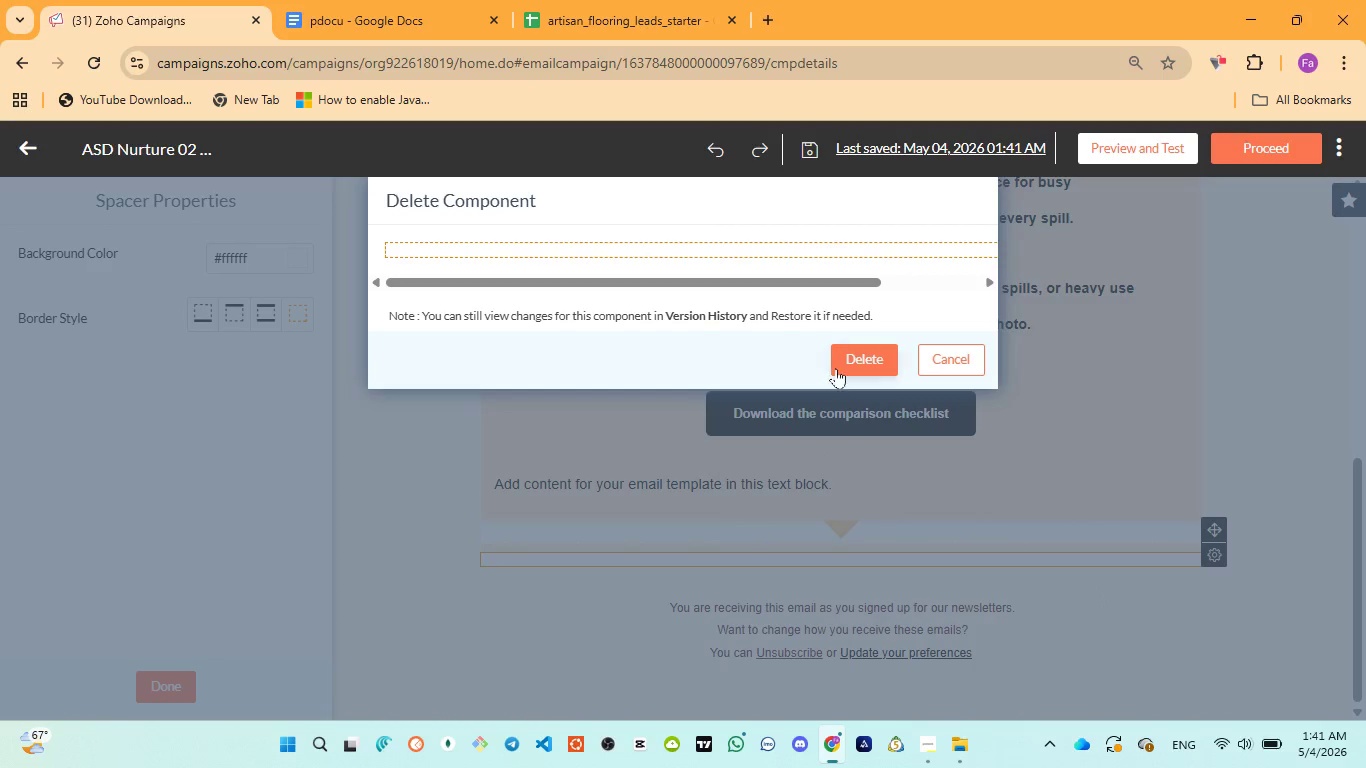 
left_click([841, 363])
 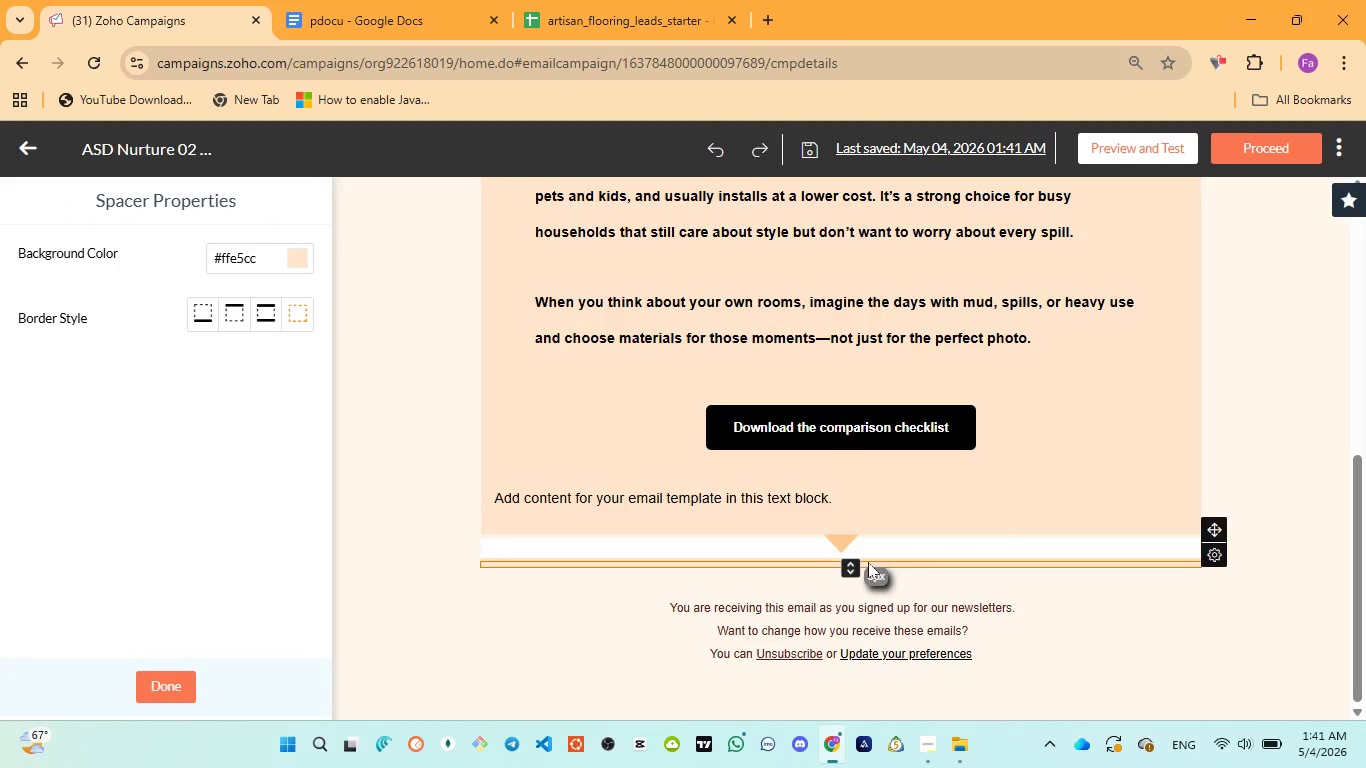 
left_click([874, 562])
 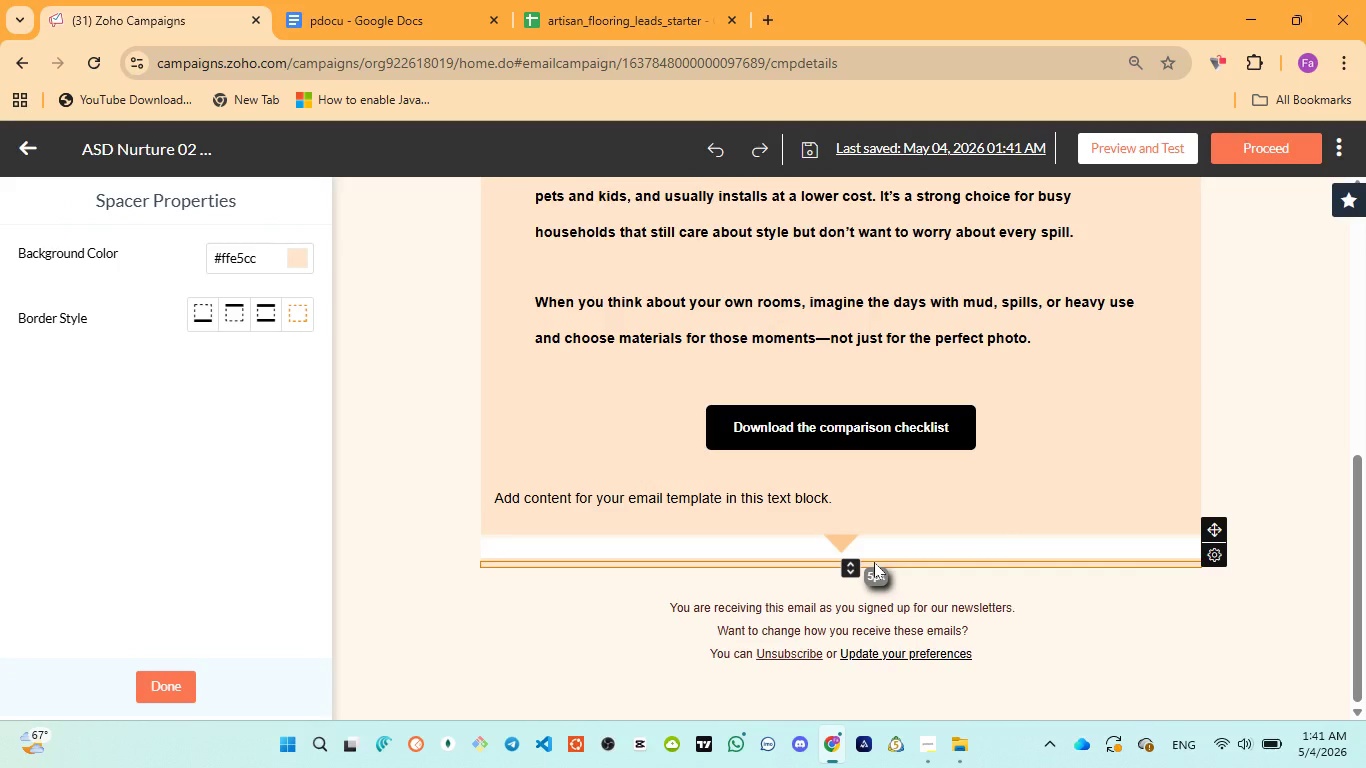 
wait(15.31)
 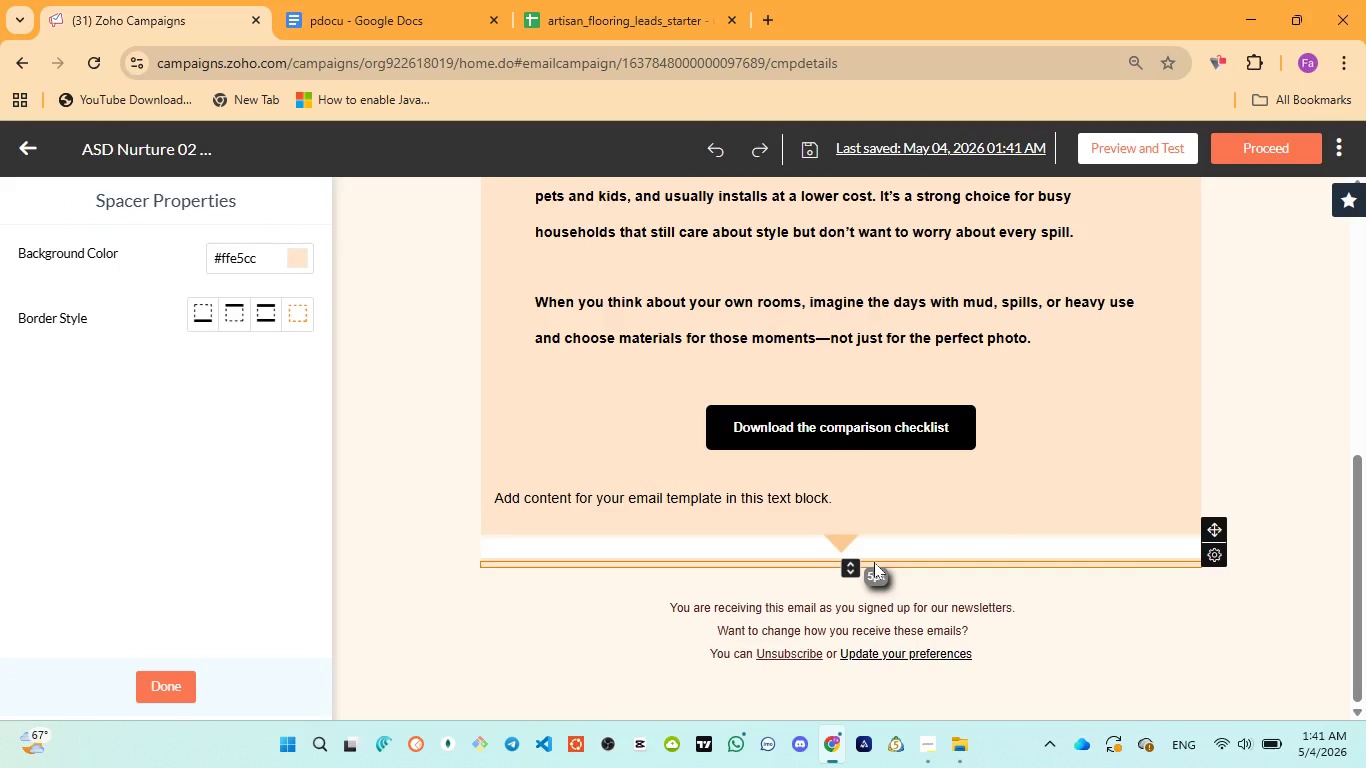 
left_click([629, 497])
 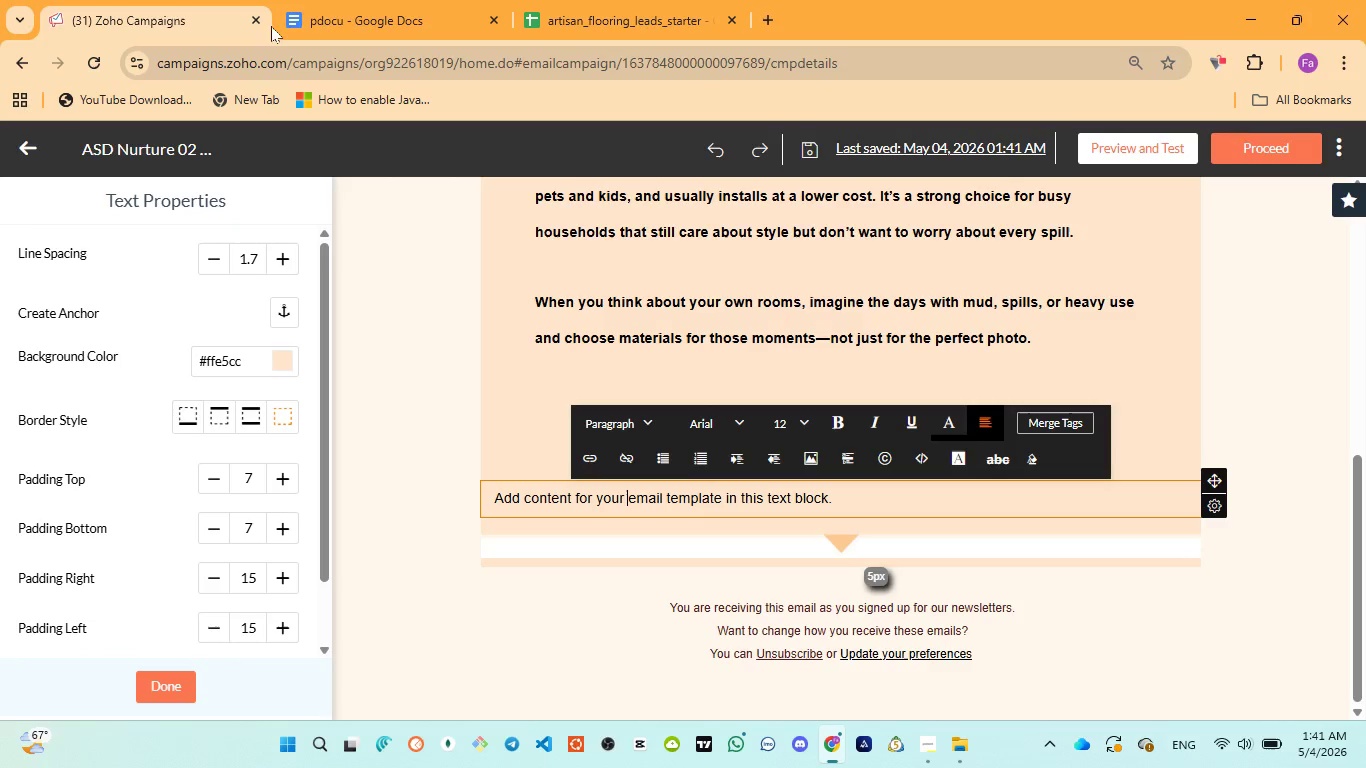 
left_click([279, 23])
 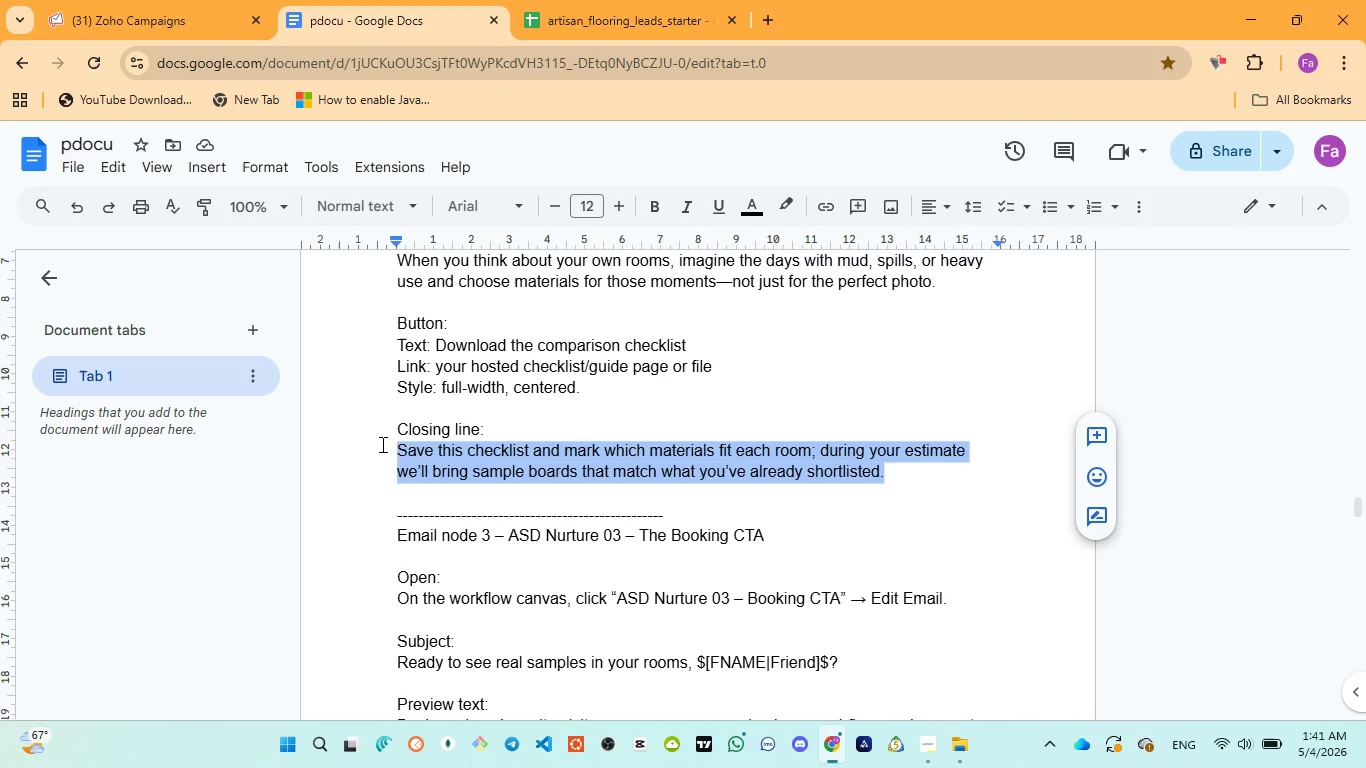 
key(Control+C)
 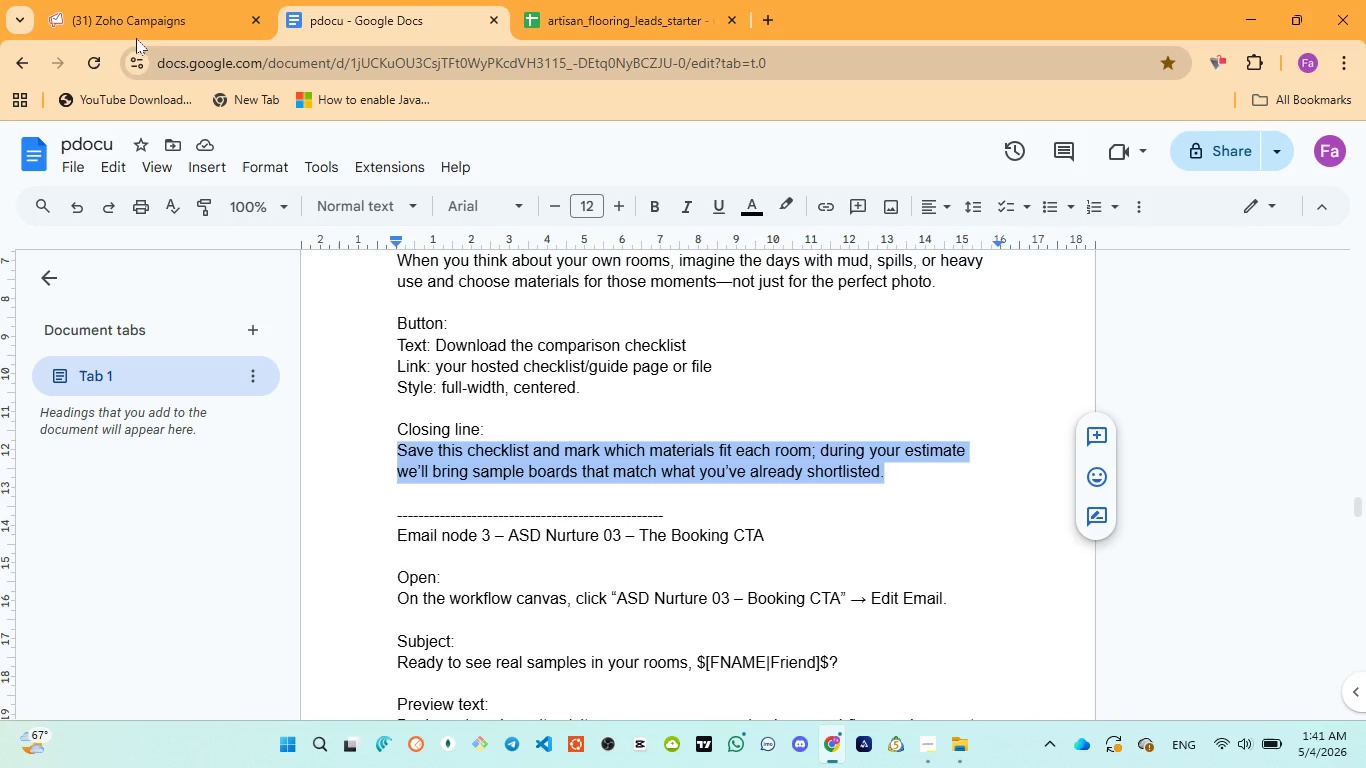 
left_click([160, 19])
 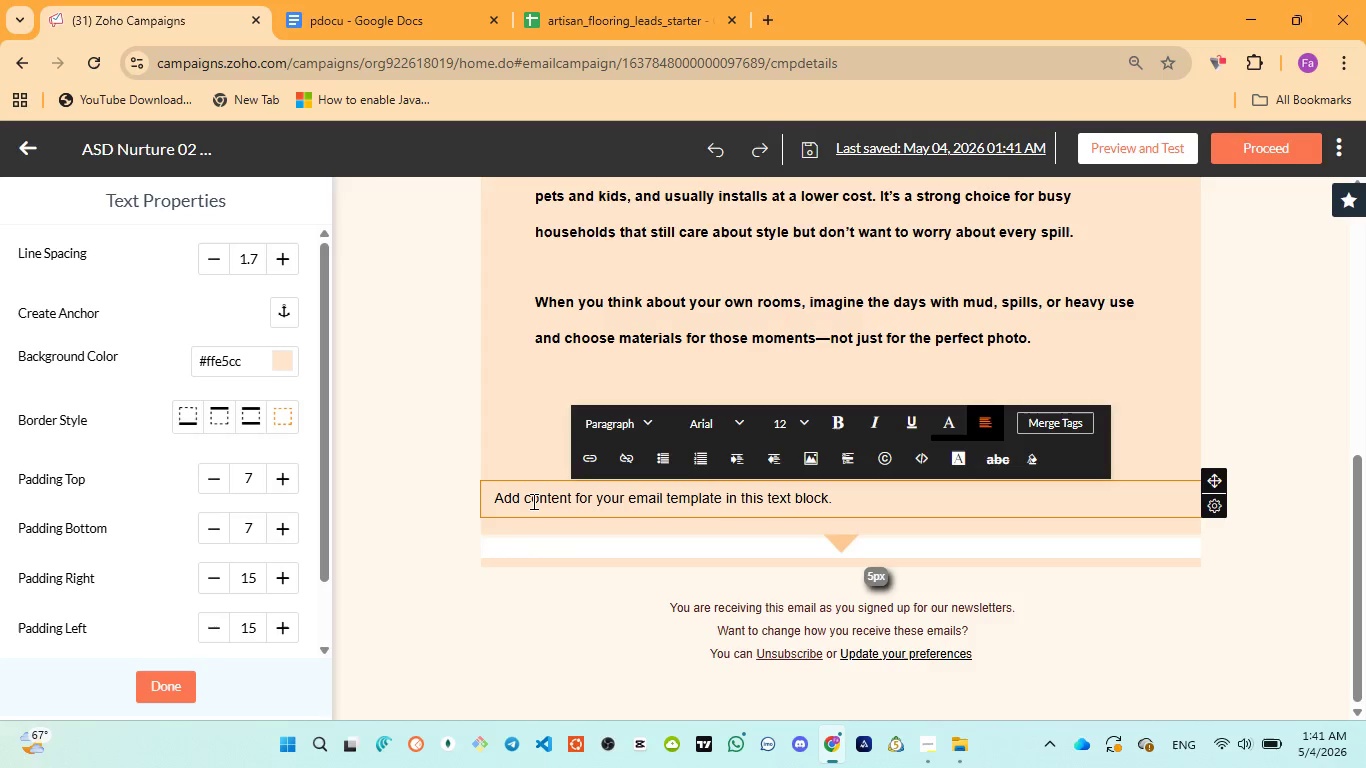 
left_click([532, 500])
 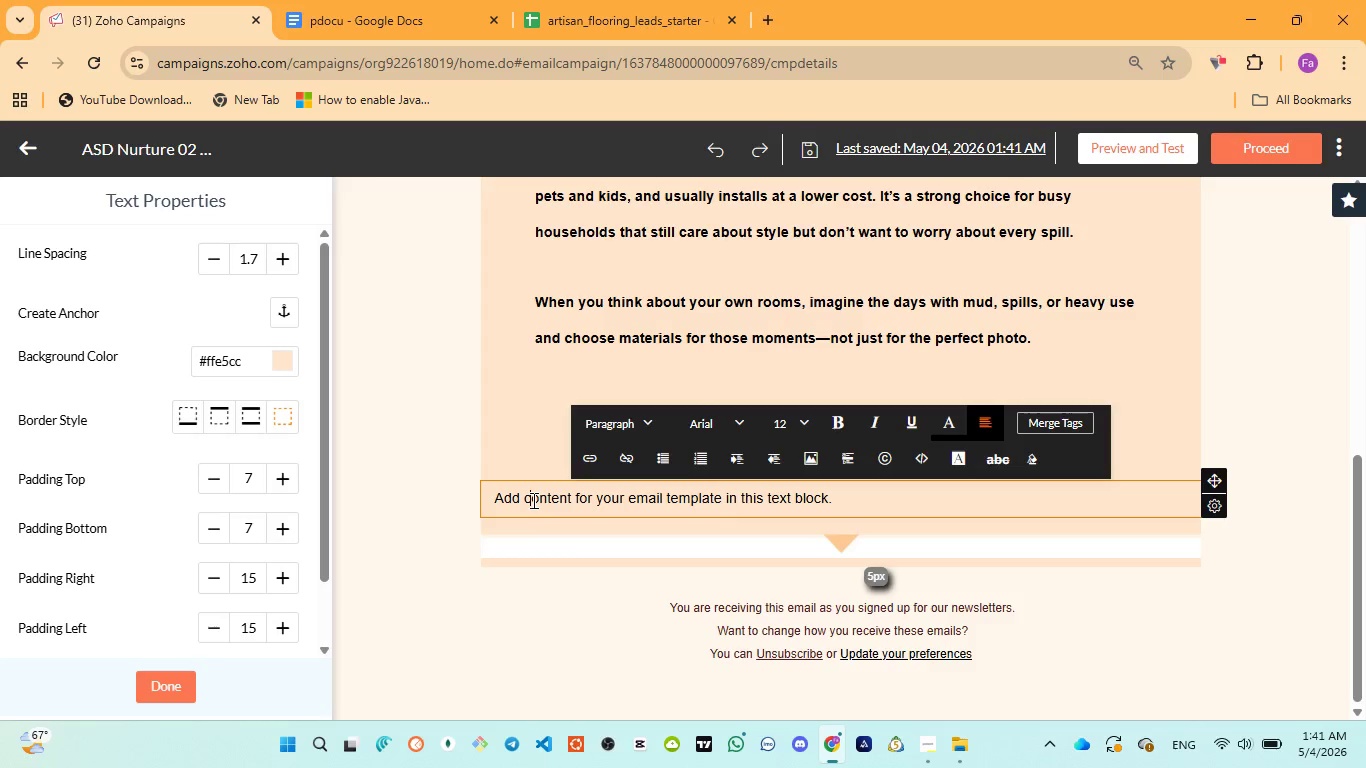 
key(Control+A)
 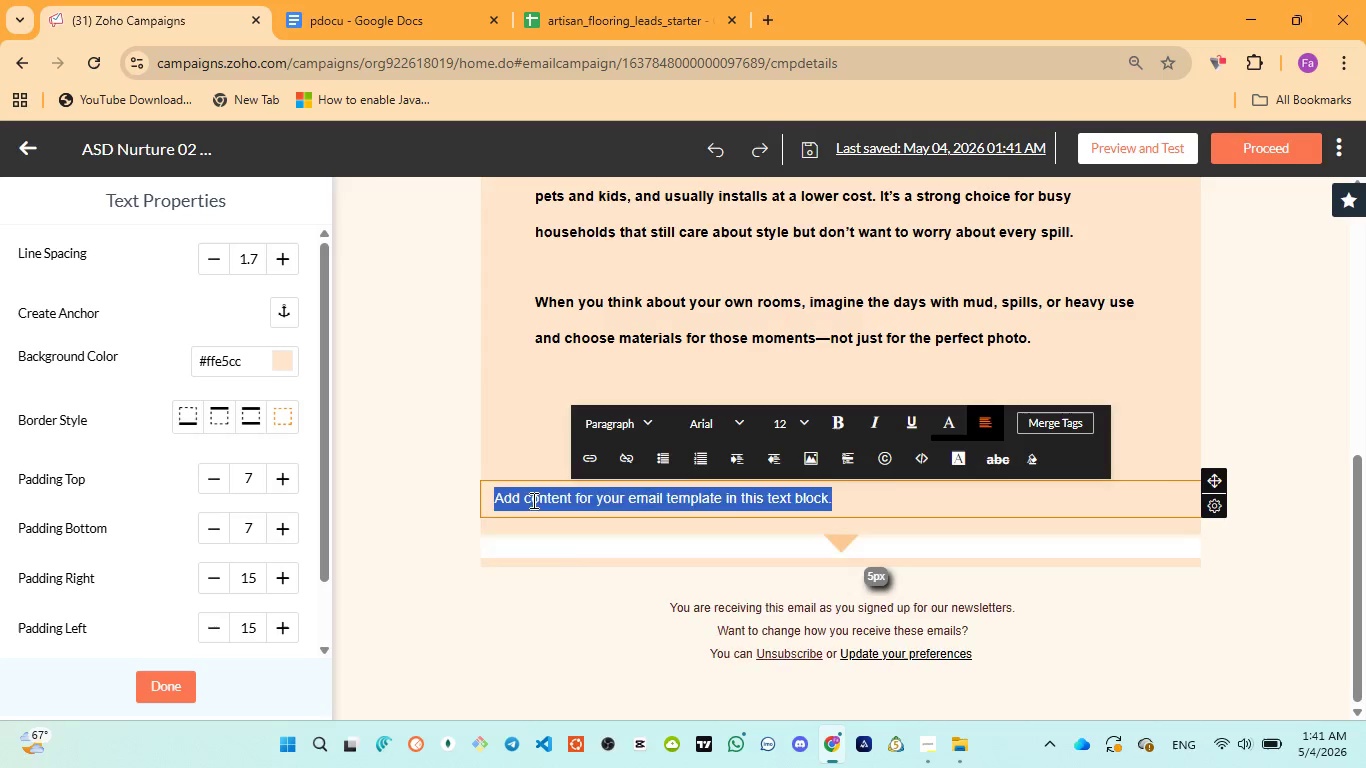 
key(Control+V)
 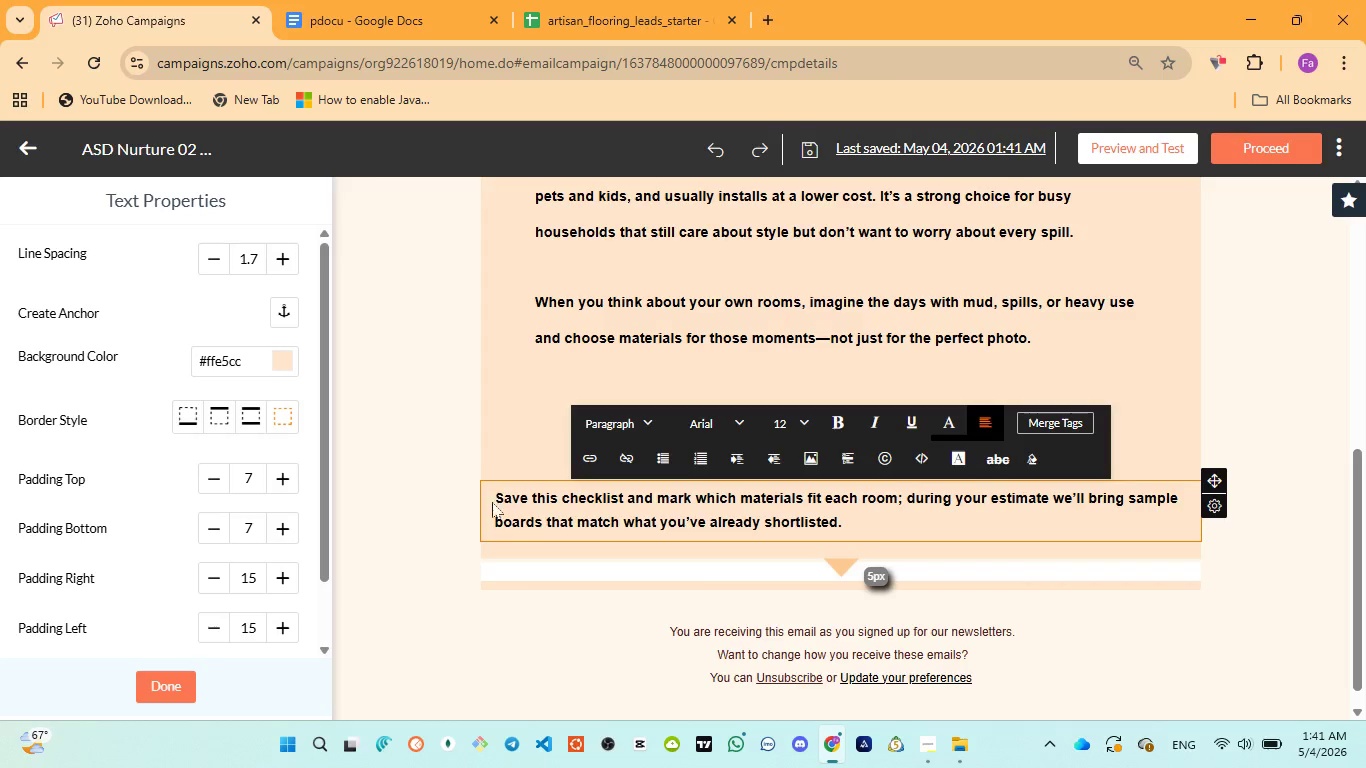 
left_click([488, 502])
 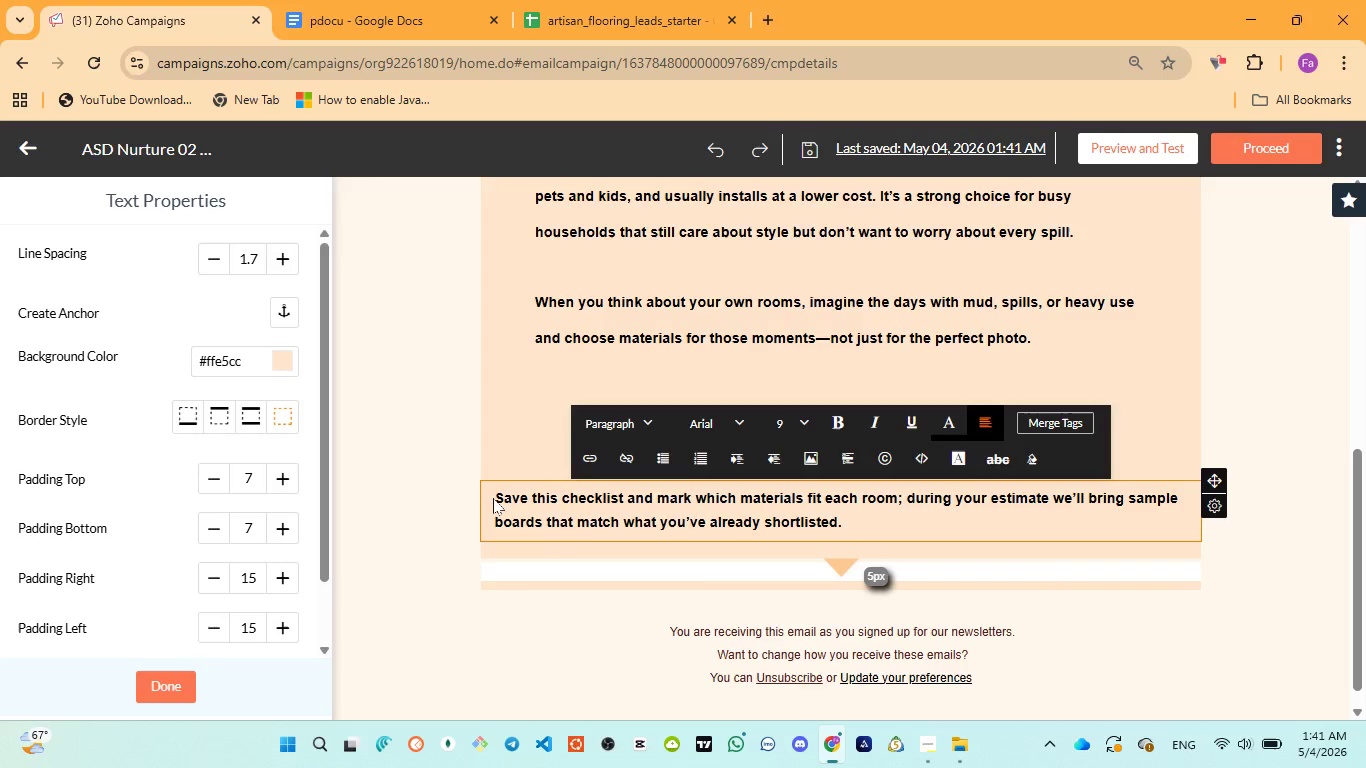 
left_click([493, 498])
 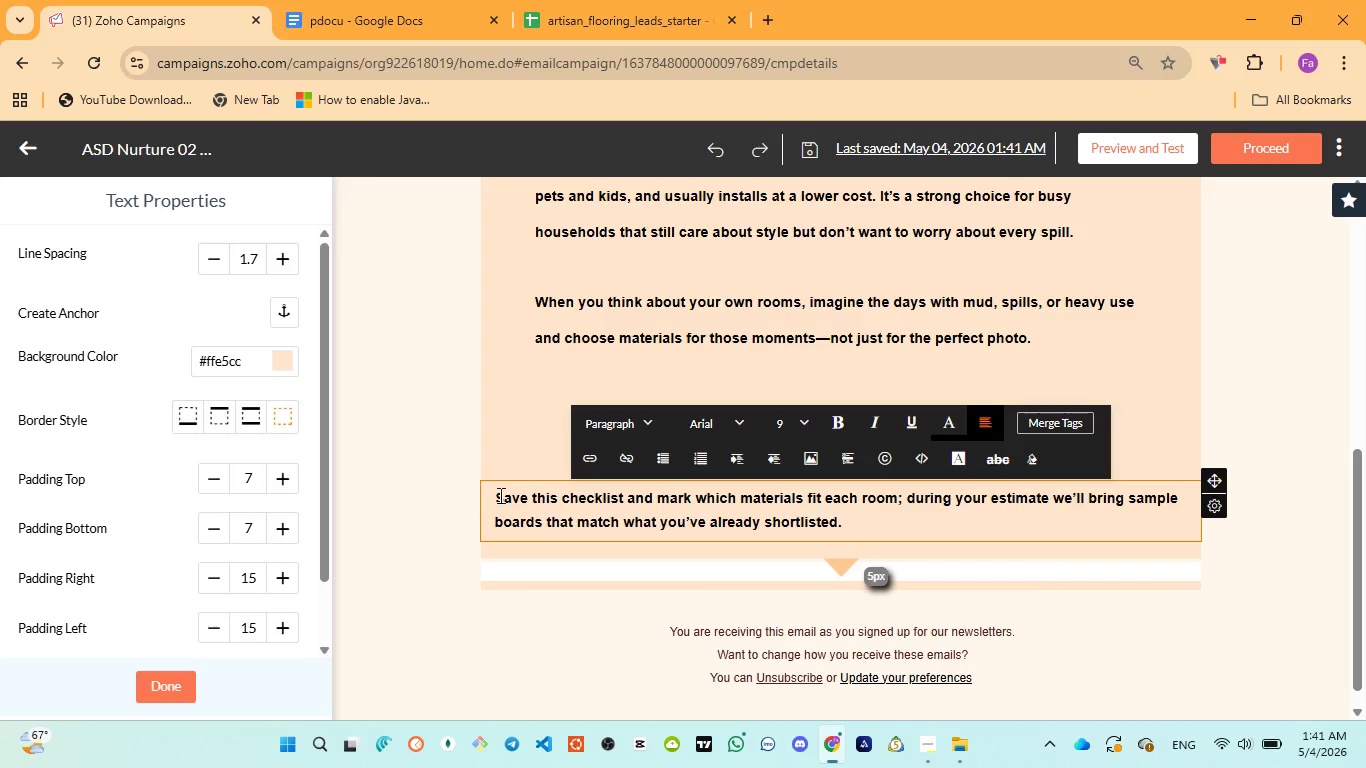 
left_click([500, 494])
 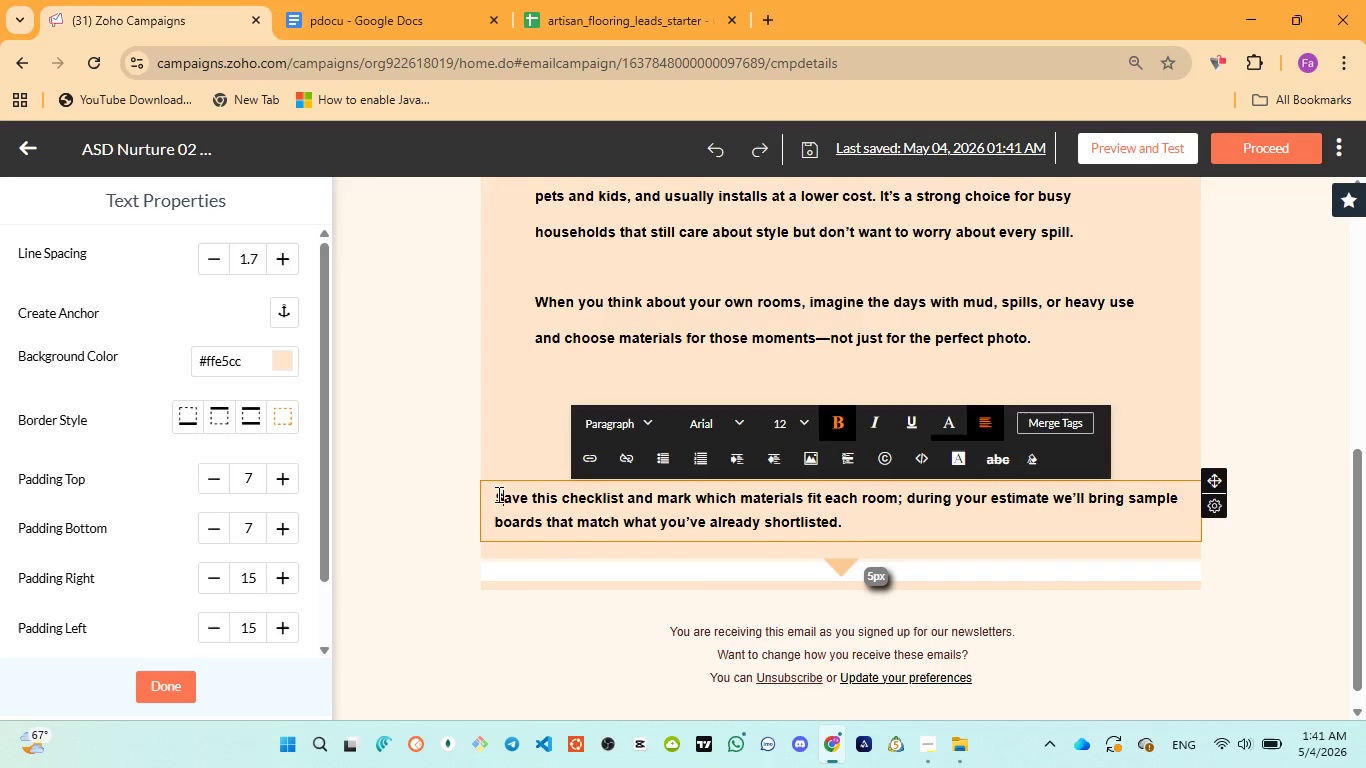 
left_click([496, 494])
 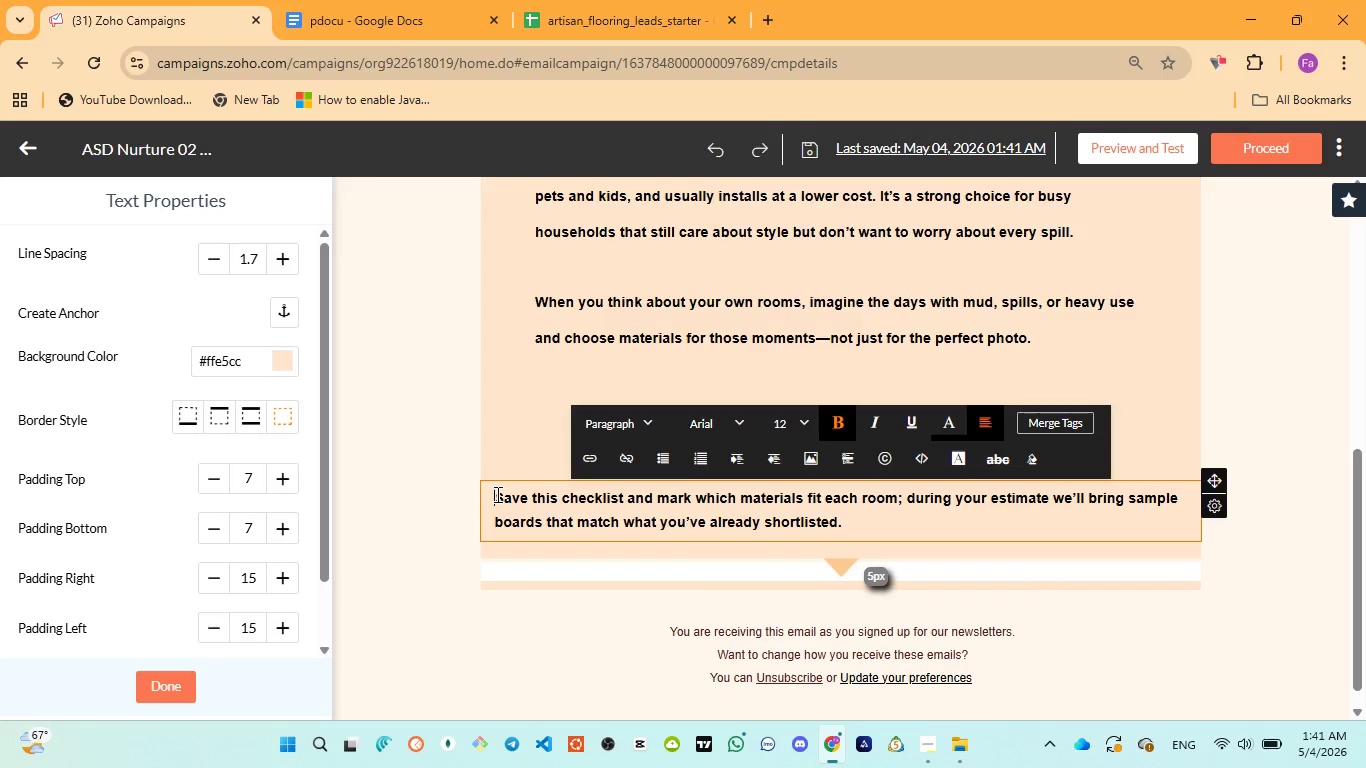 
key(Space)
 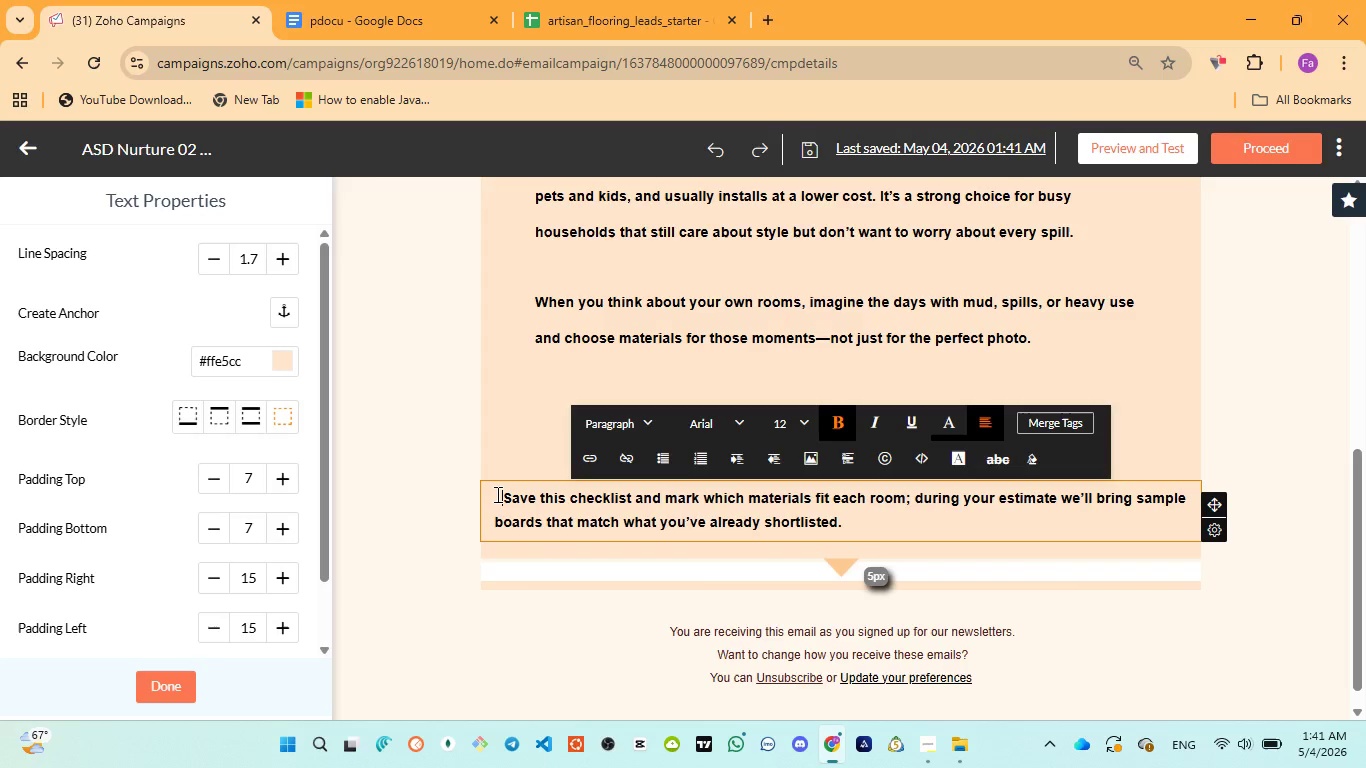 
key(Space)
 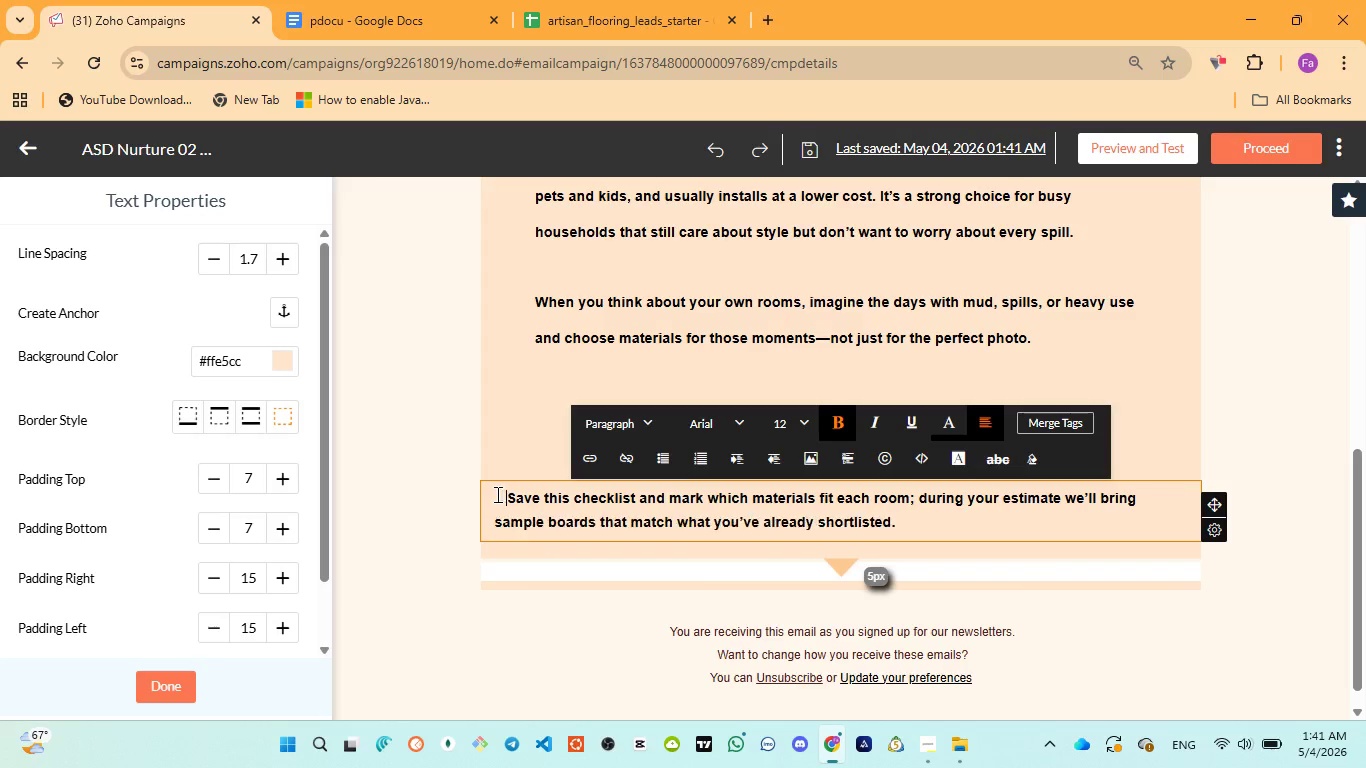 
key(Space)
 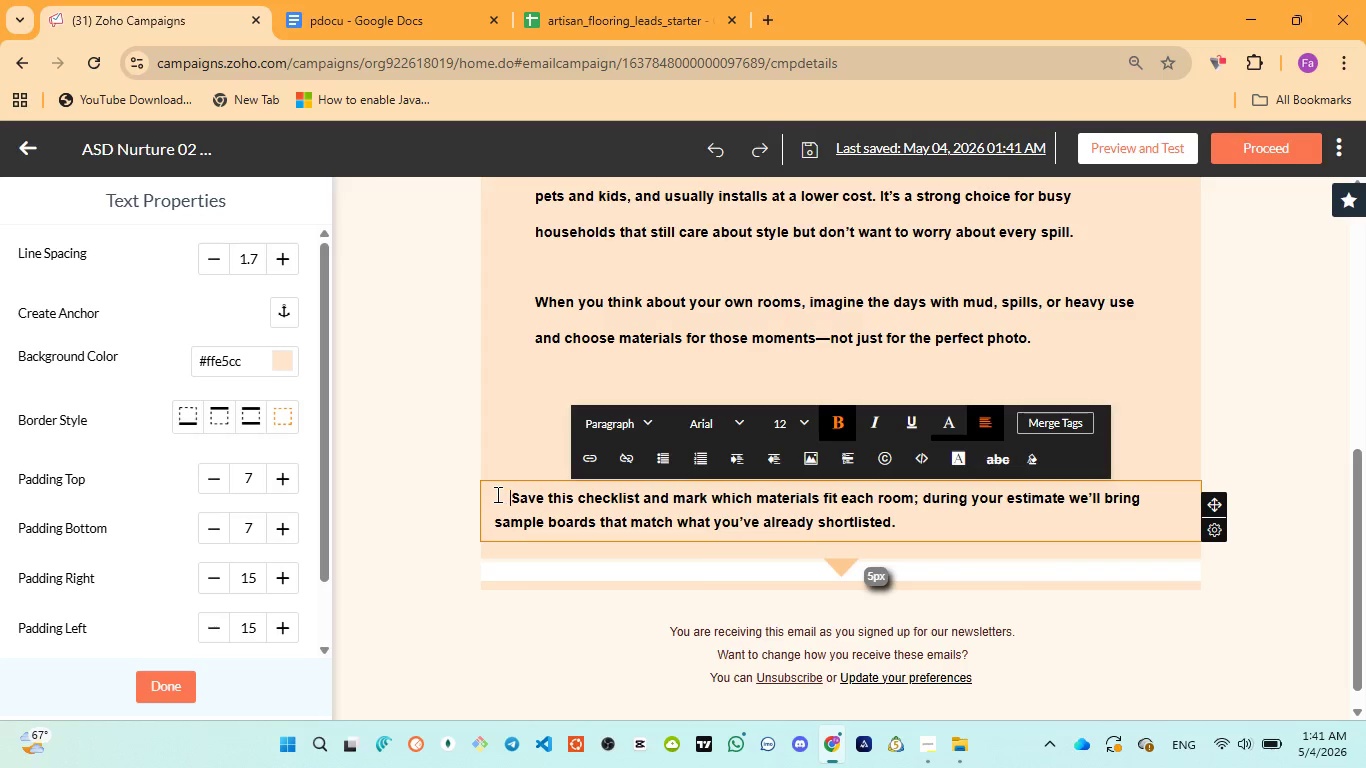 
key(Space)
 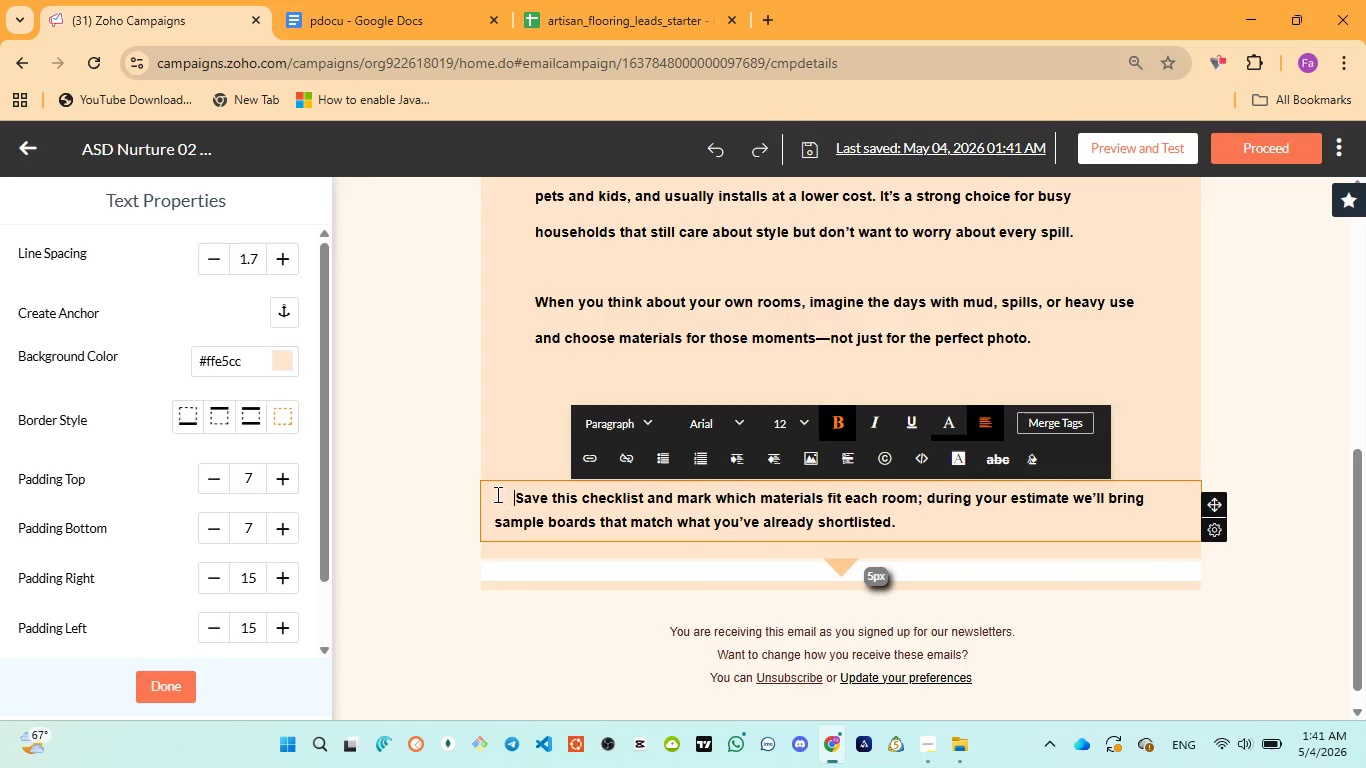 
key(Space)
 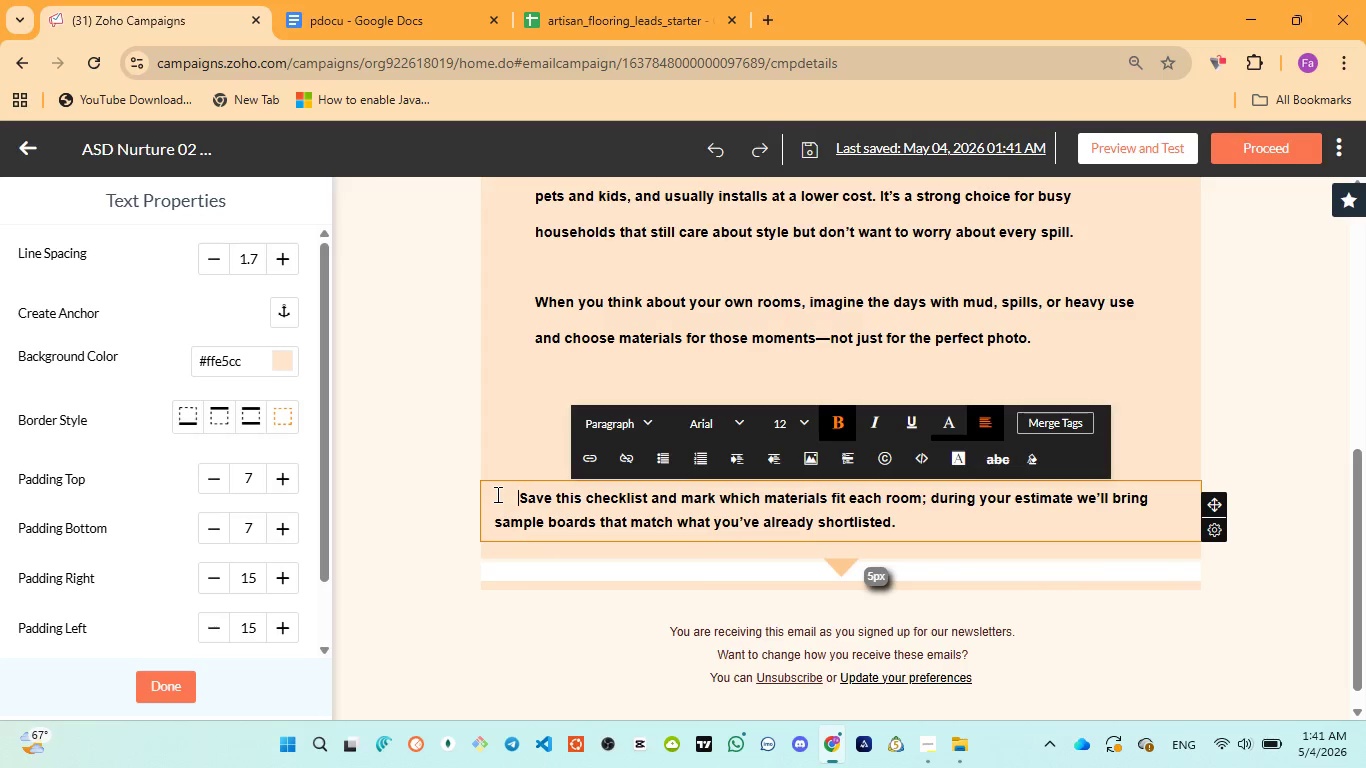 
key(Space)
 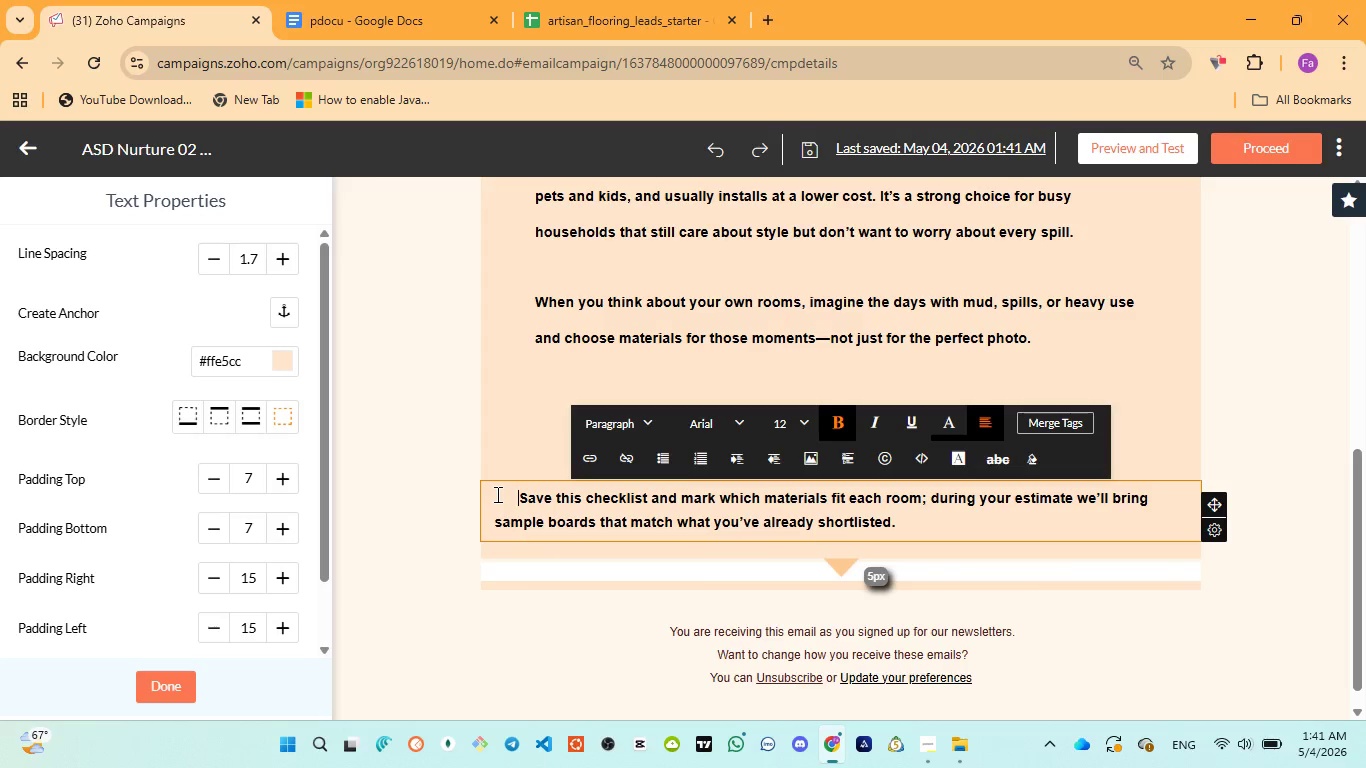 
key(Space)
 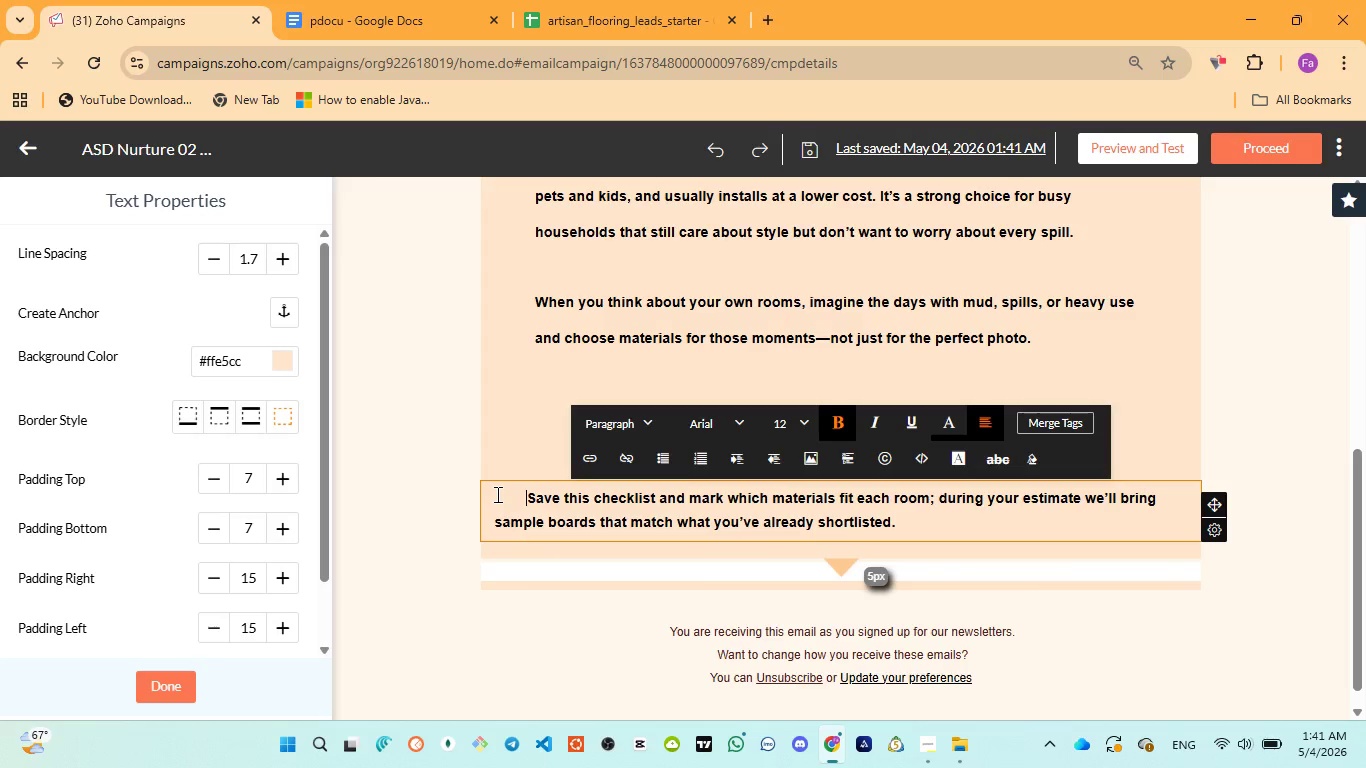 
key(Space)
 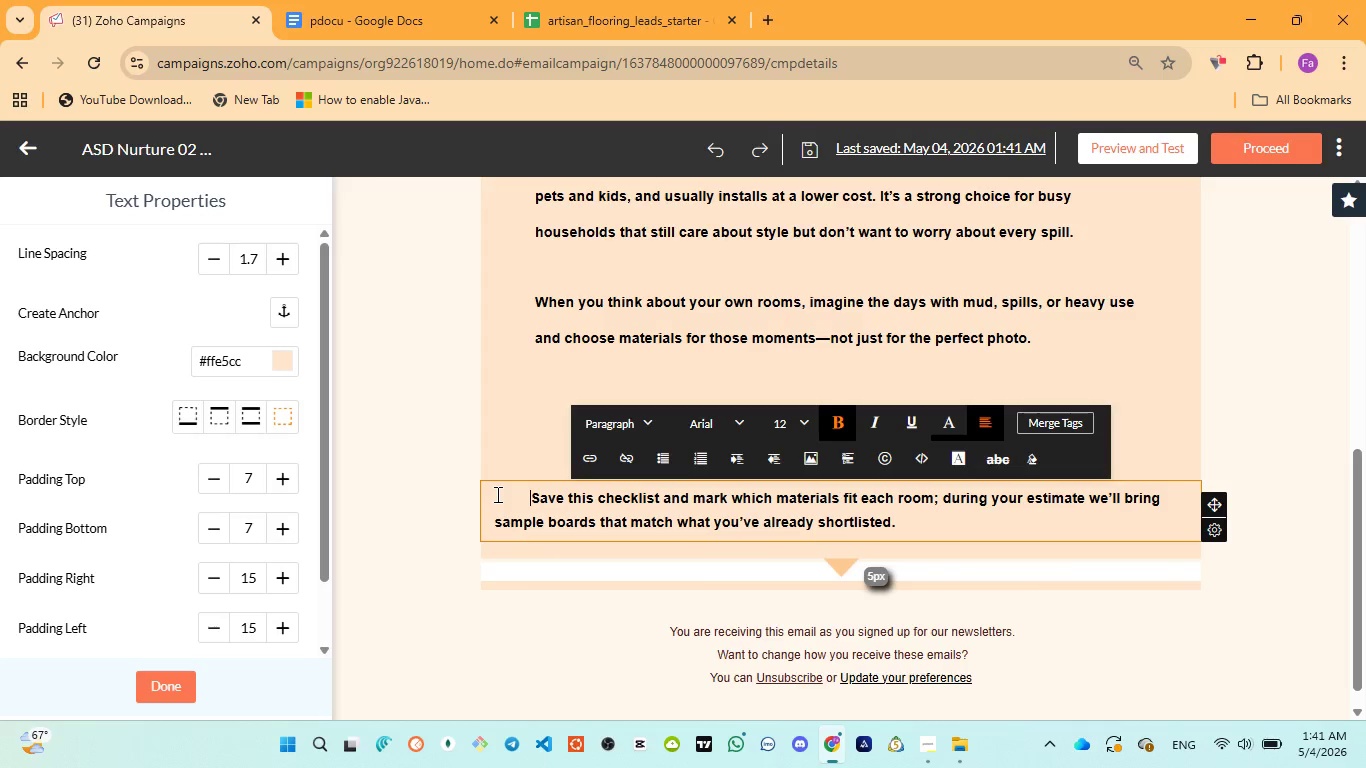 
key(Space)
 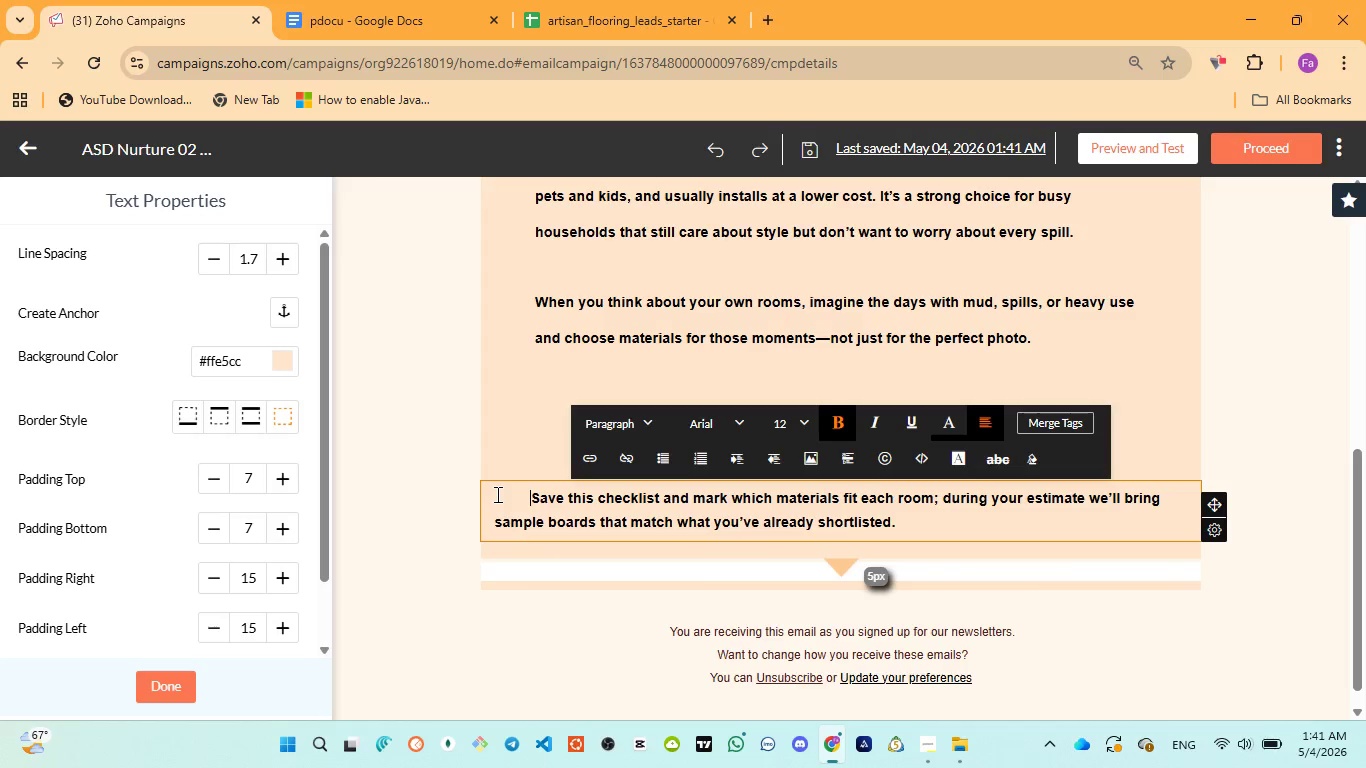 
key(Space)
 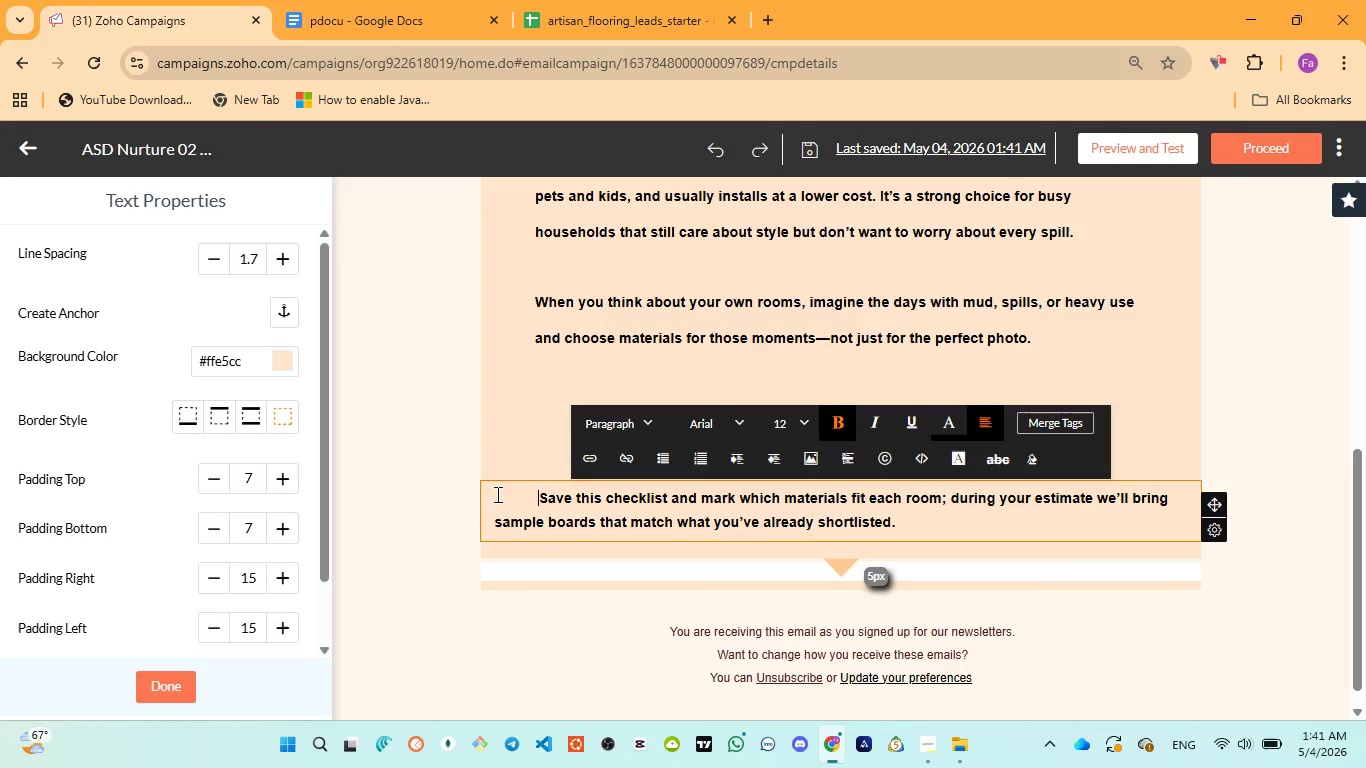 
key(Space)
 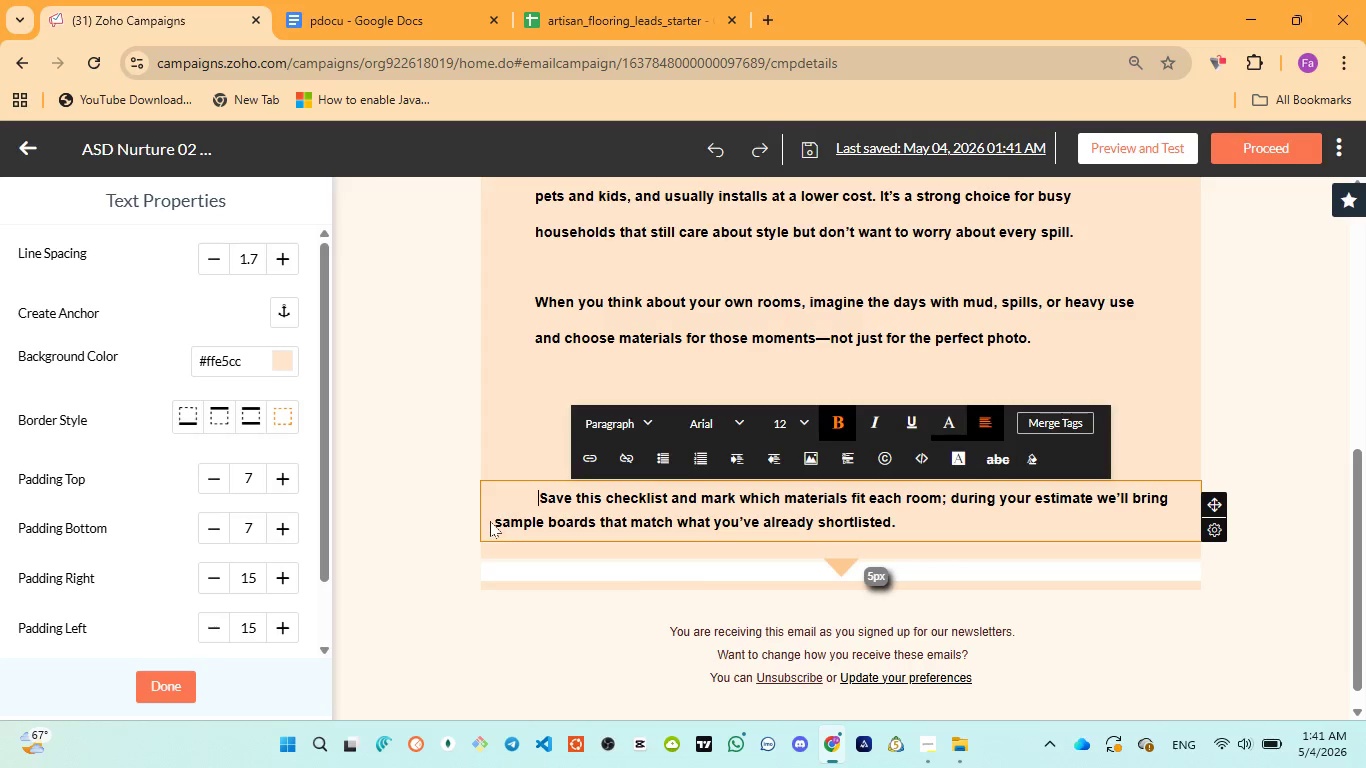 
left_click([497, 521])
 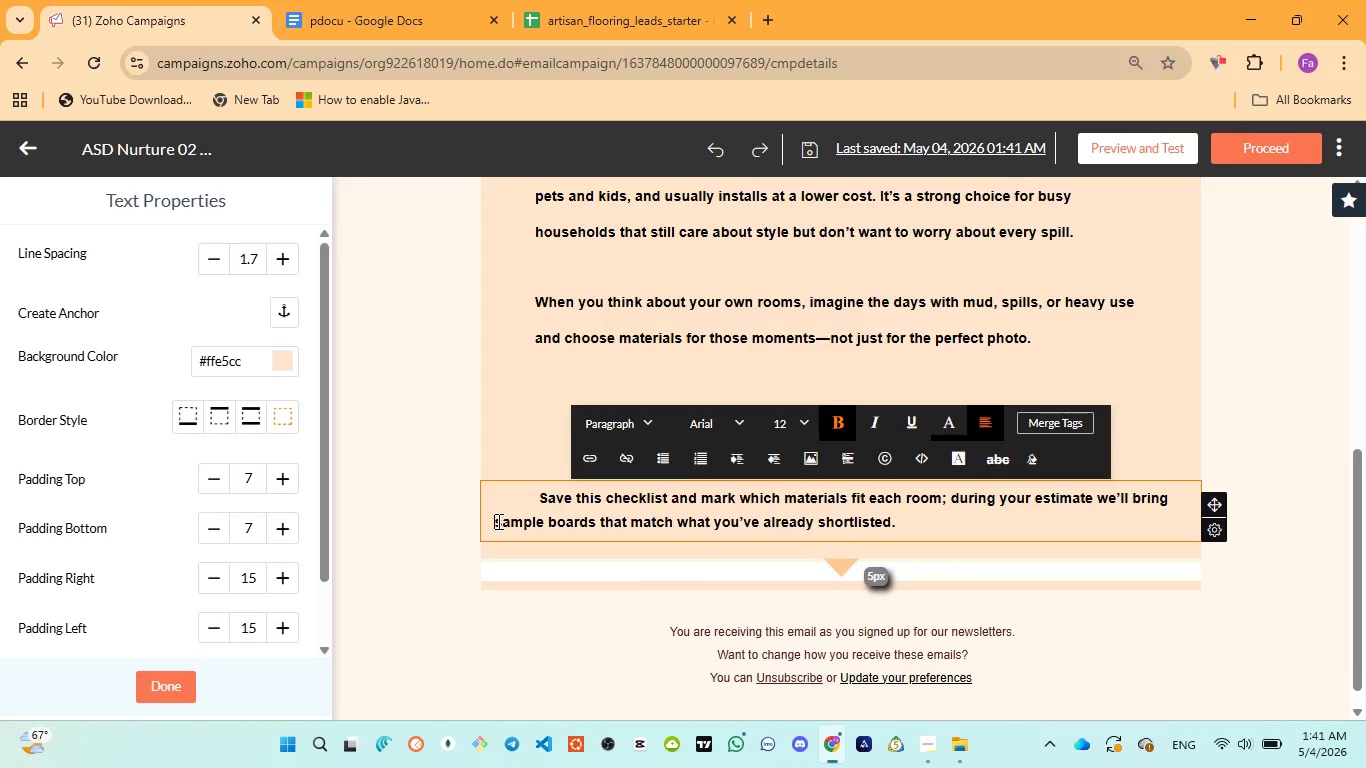 
key(Space)
 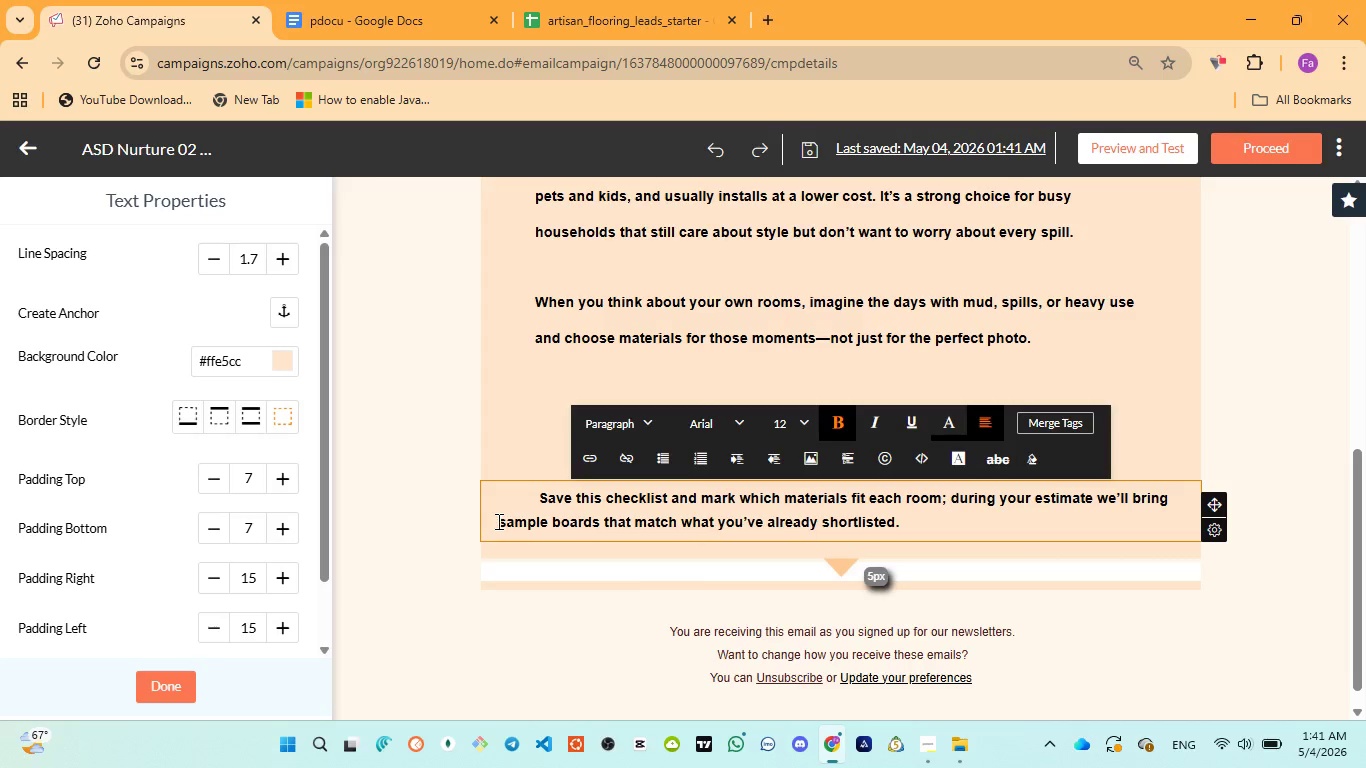 
key(Space)
 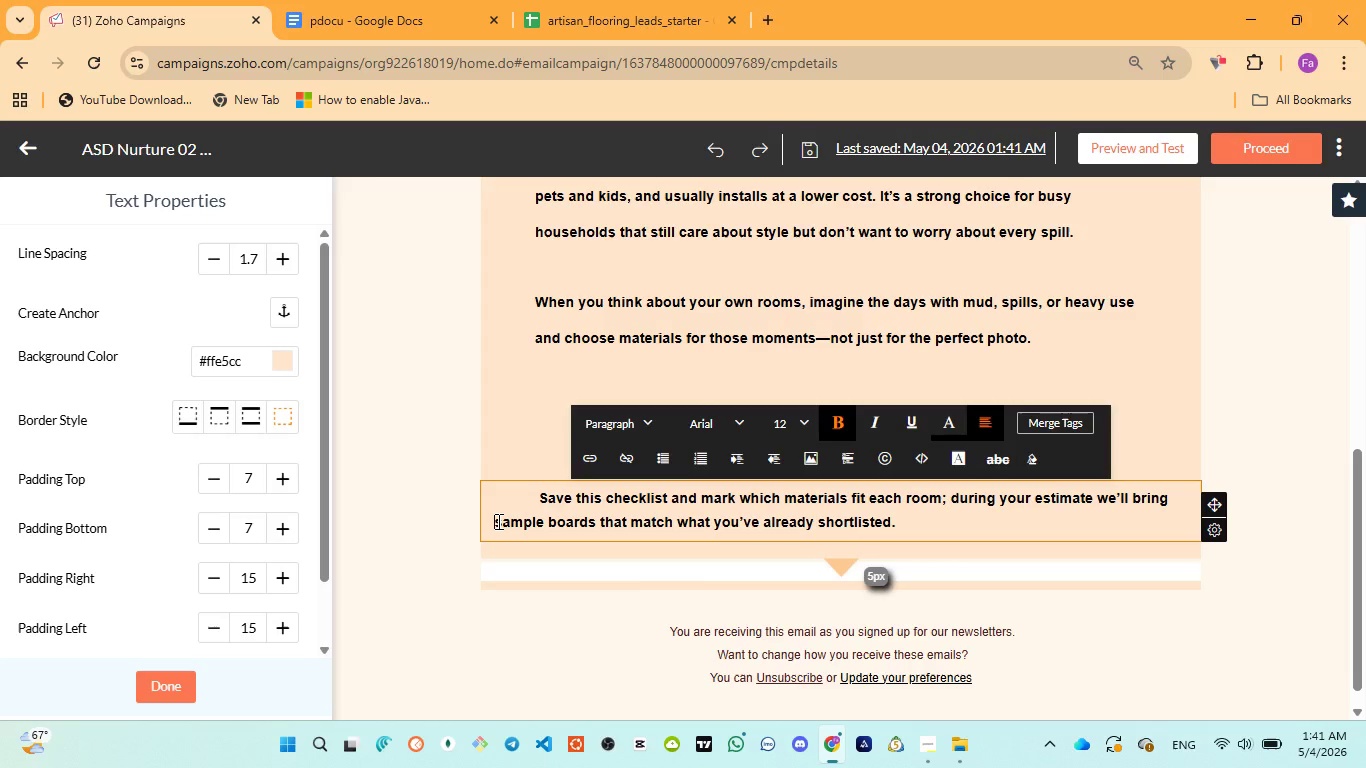 
key(Space)
 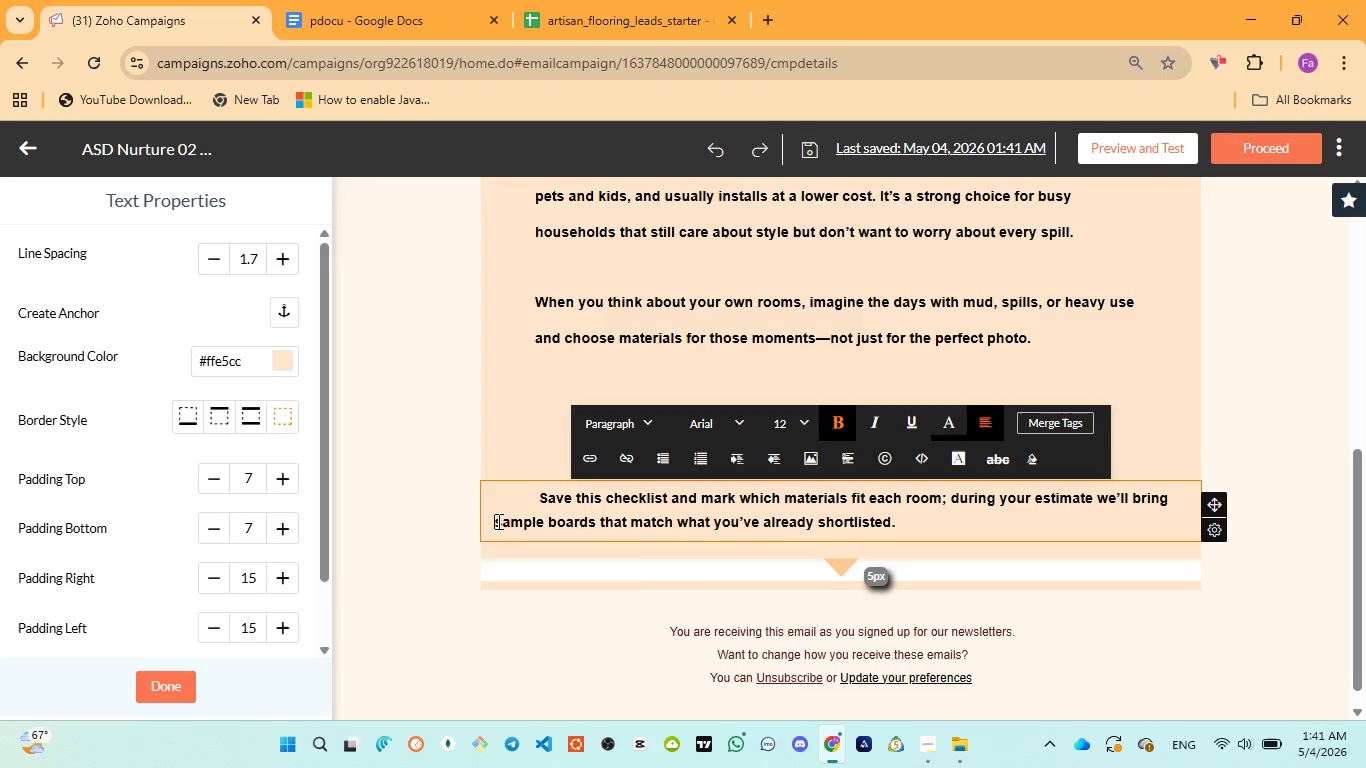 
key(Space)
 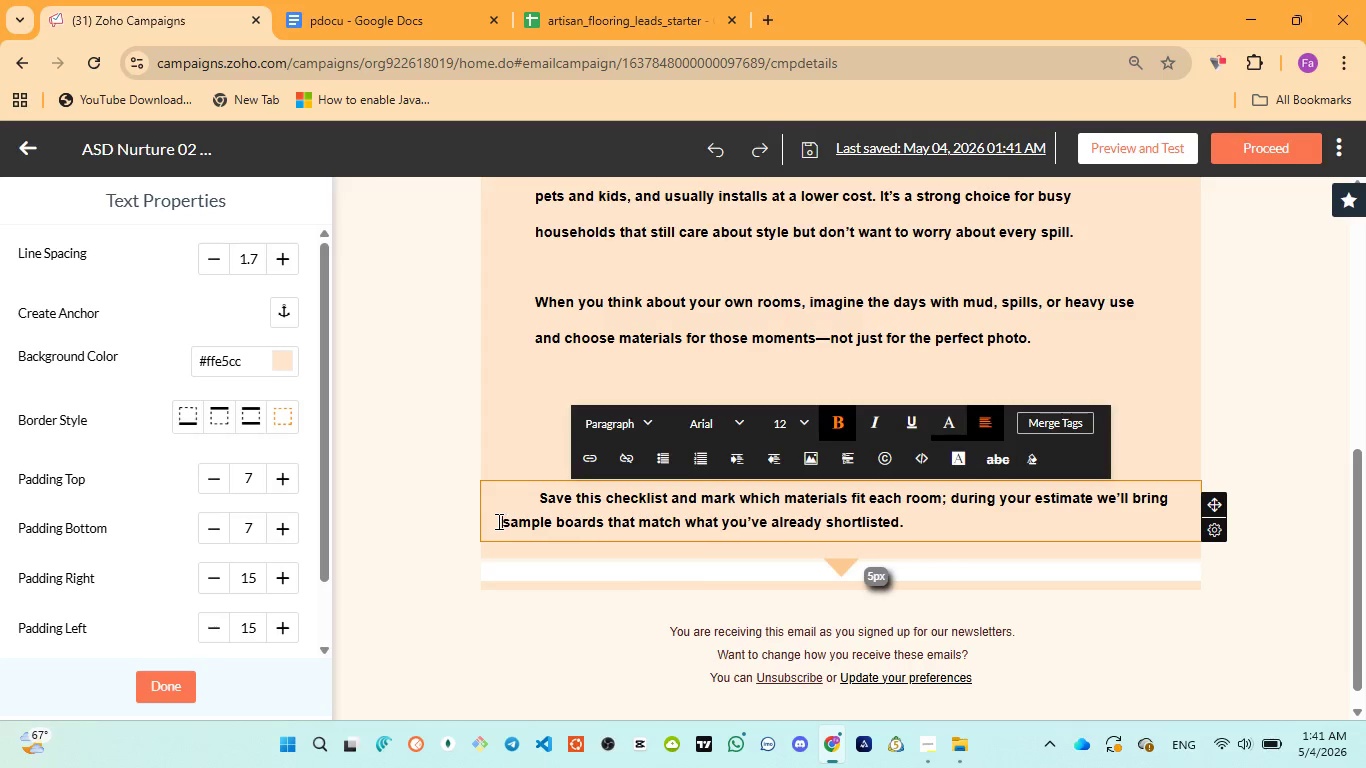 
key(Space)
 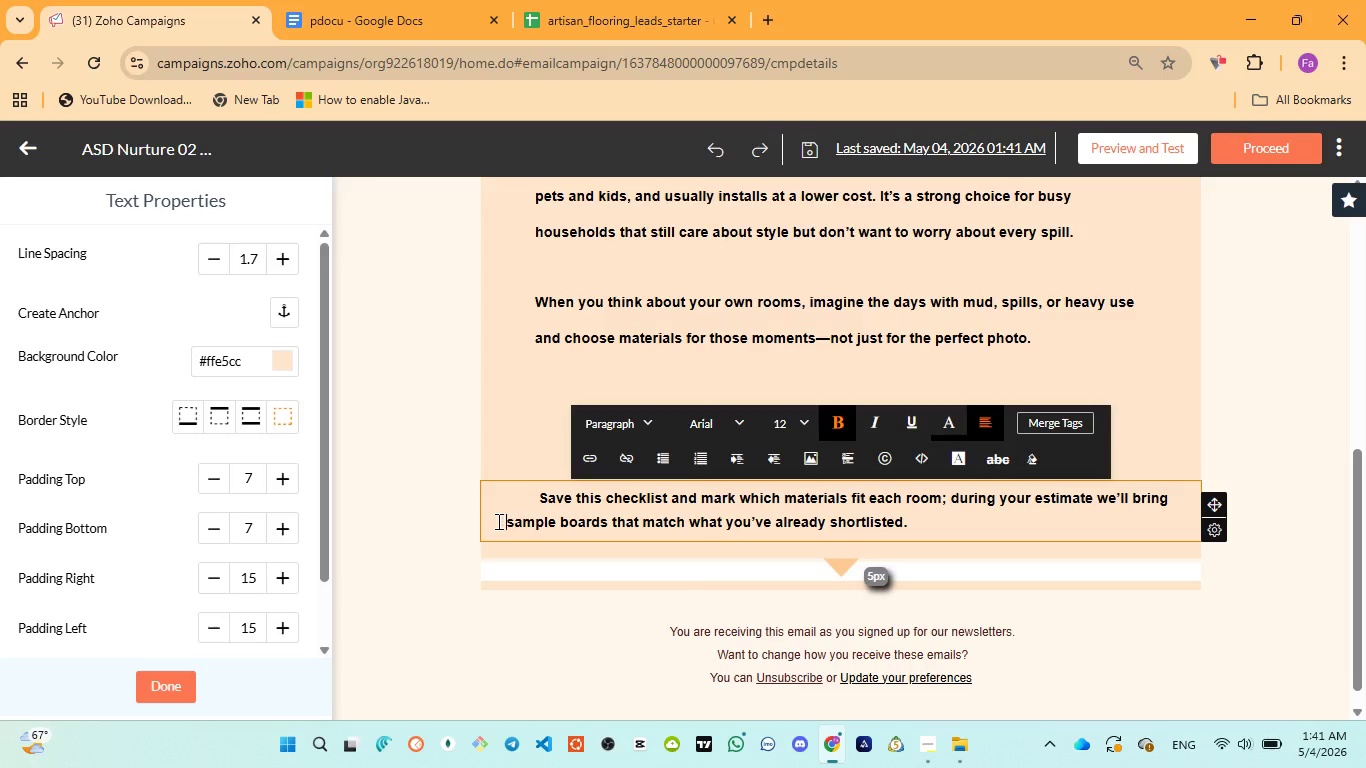 
key(Space)
 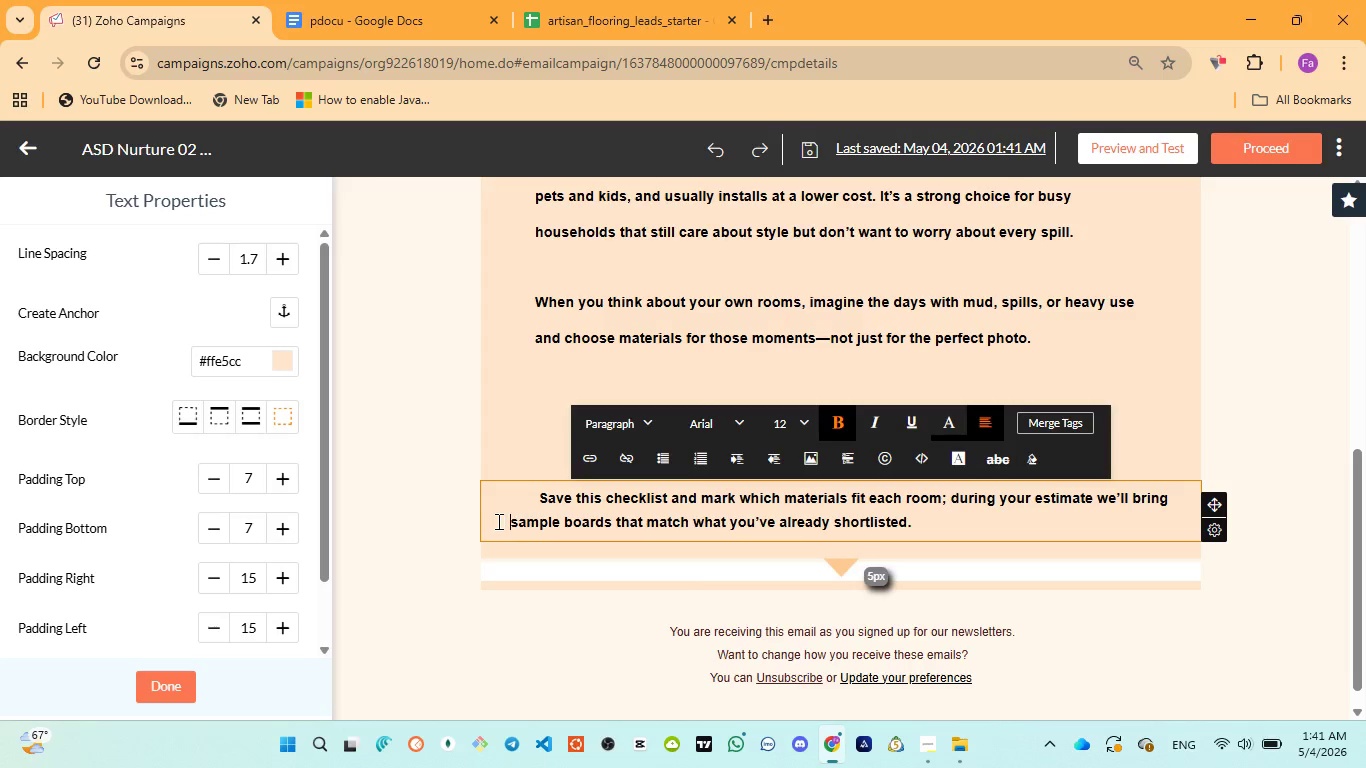 
key(Space)
 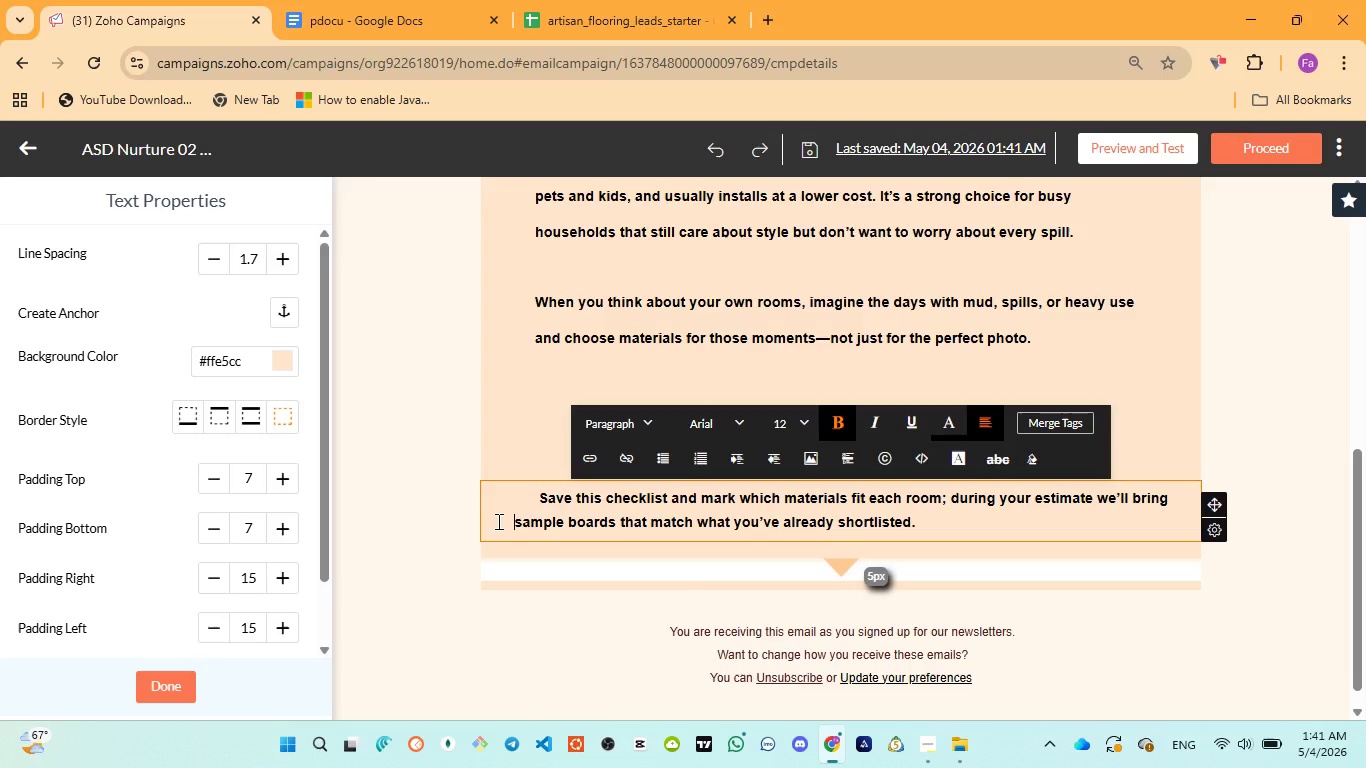 
key(Space)
 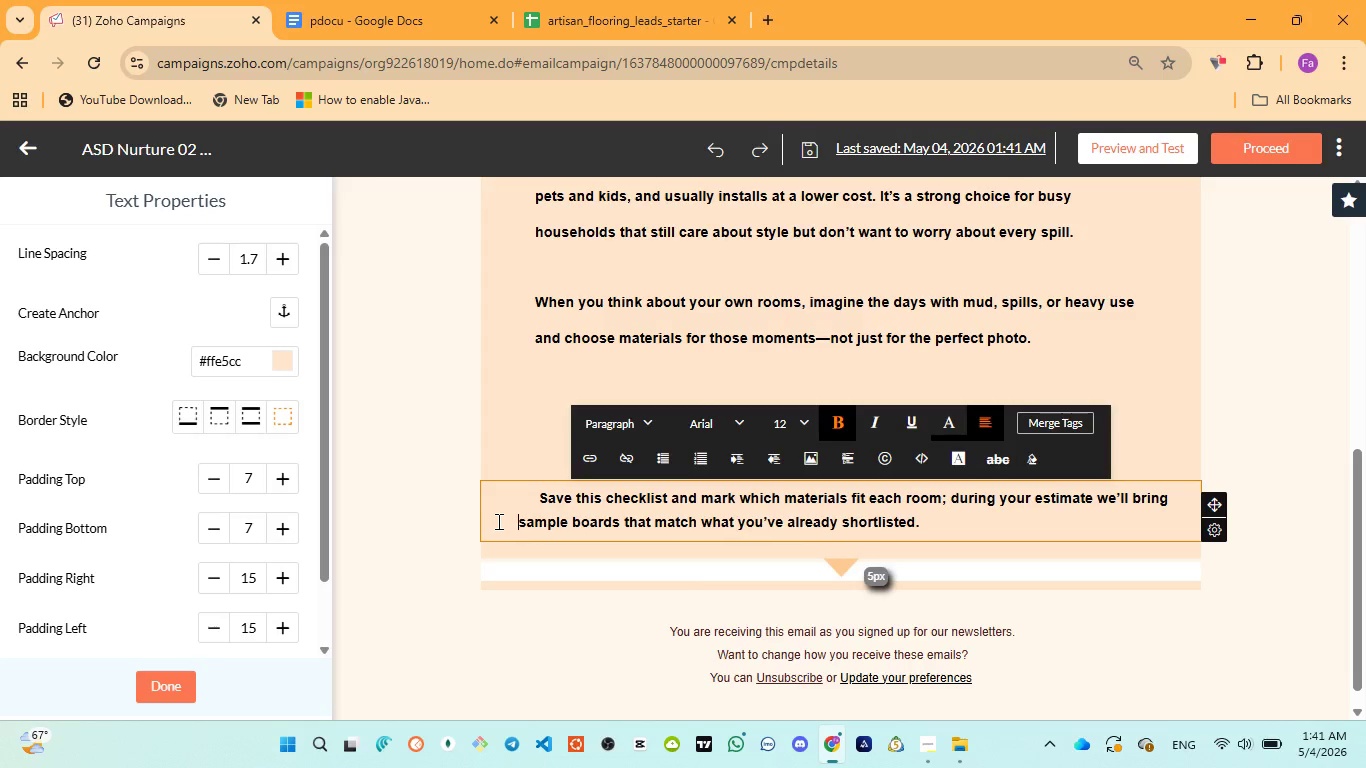 
key(Space)
 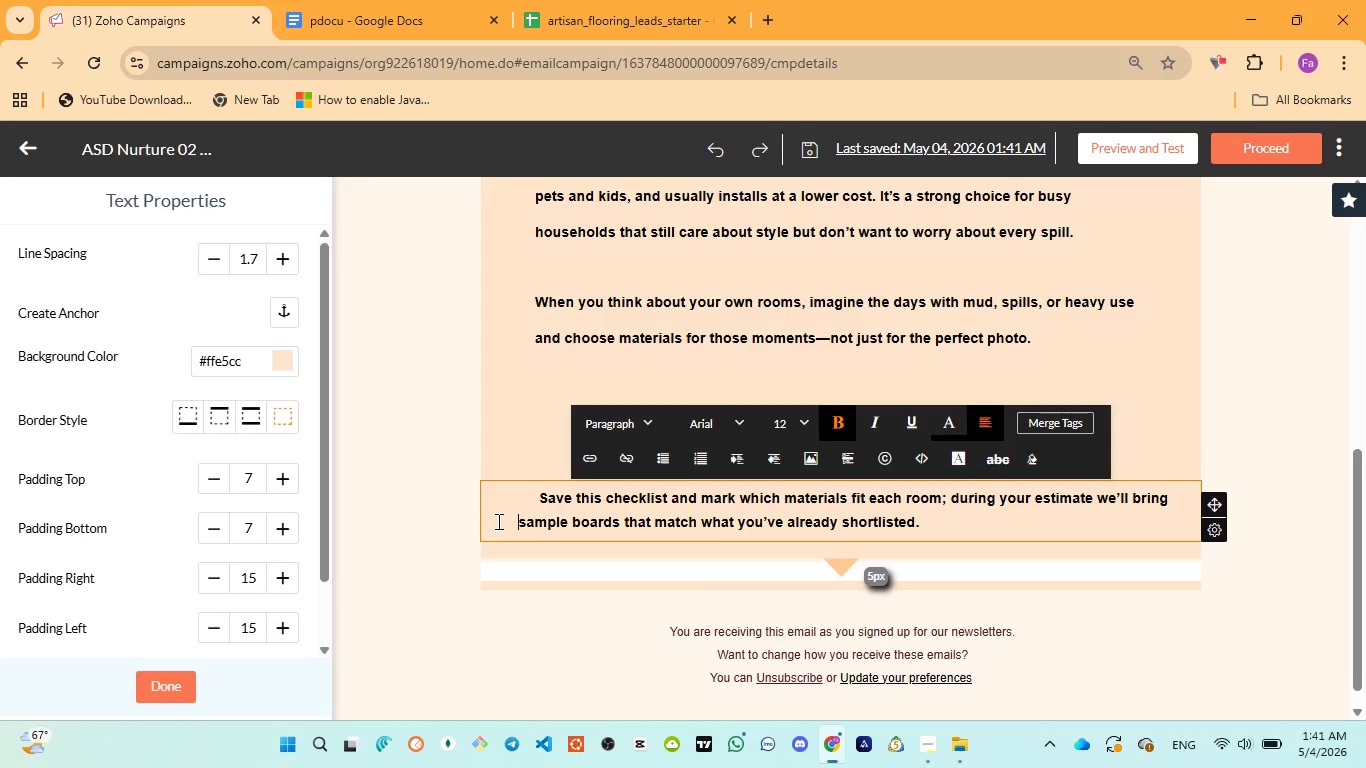 
key(Space)
 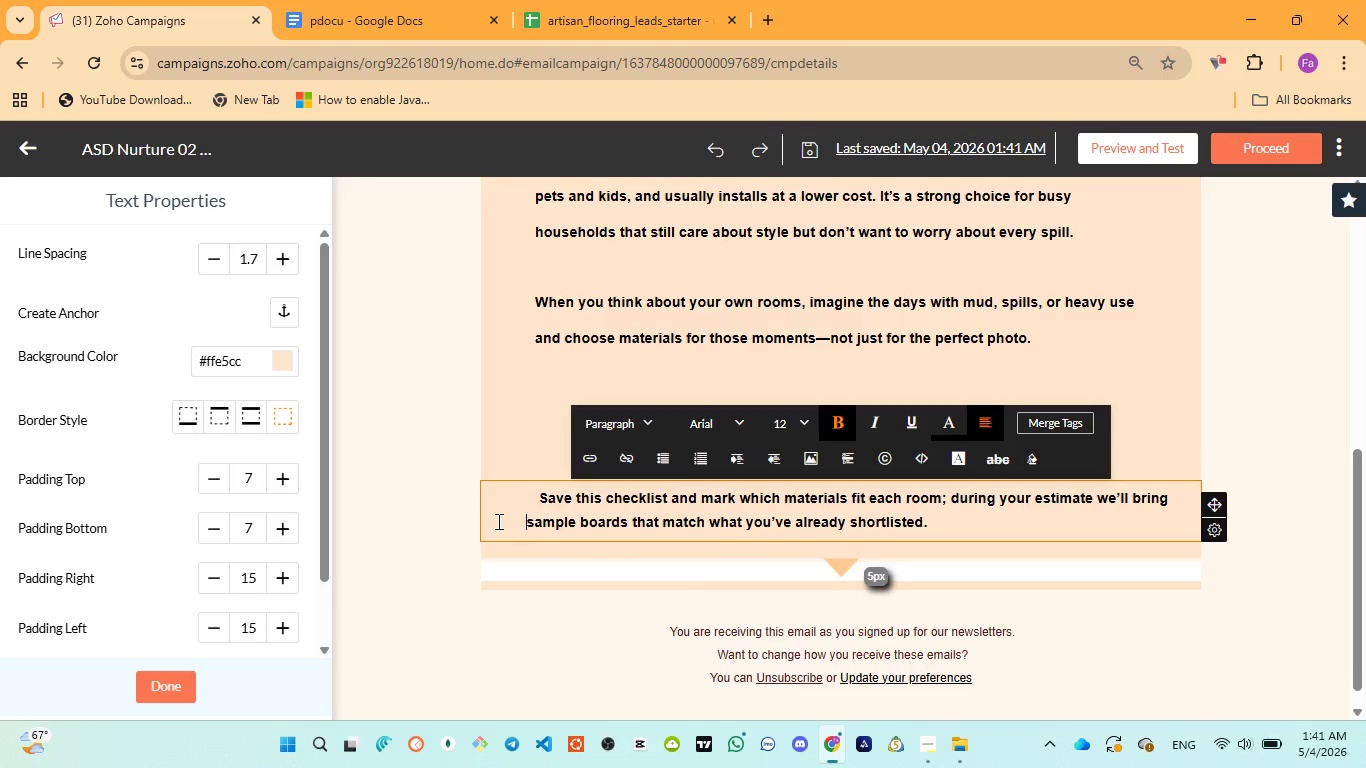 
key(Space)
 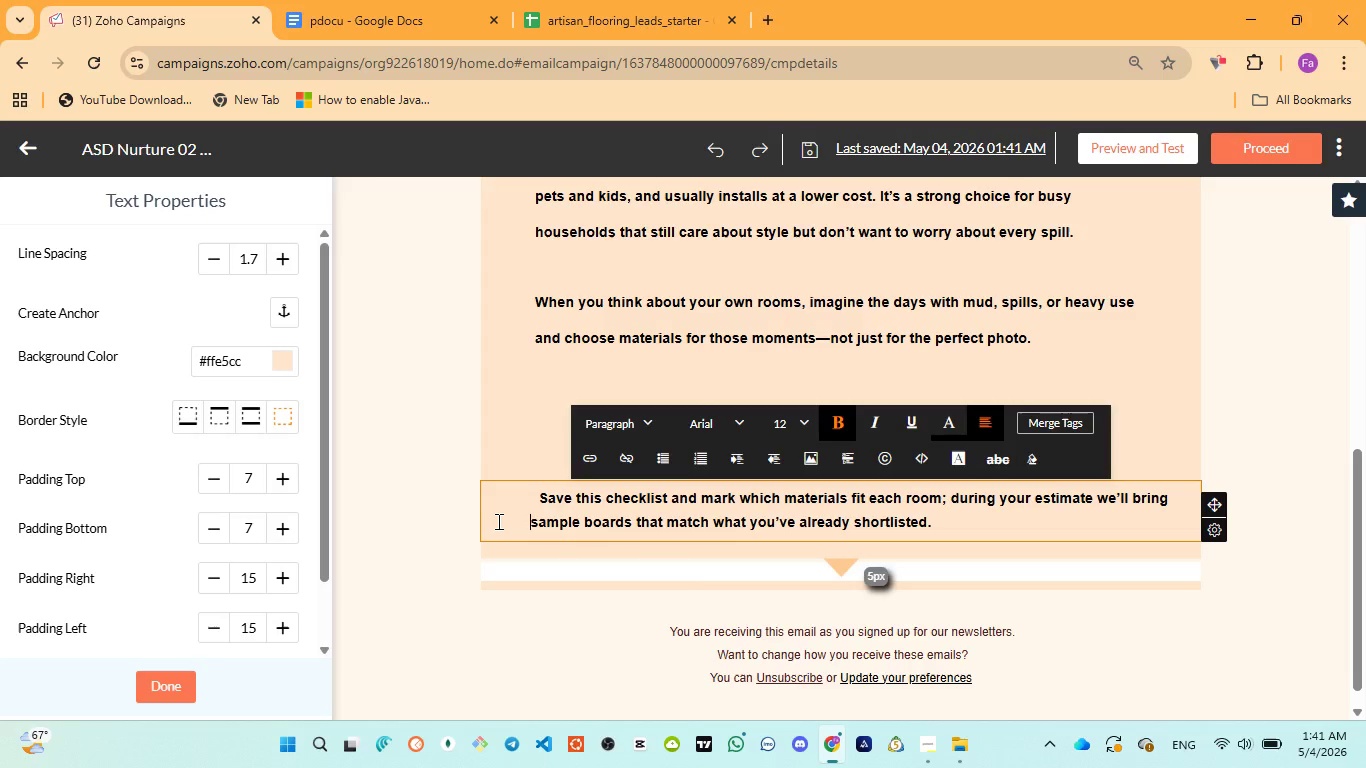 
key(Space)
 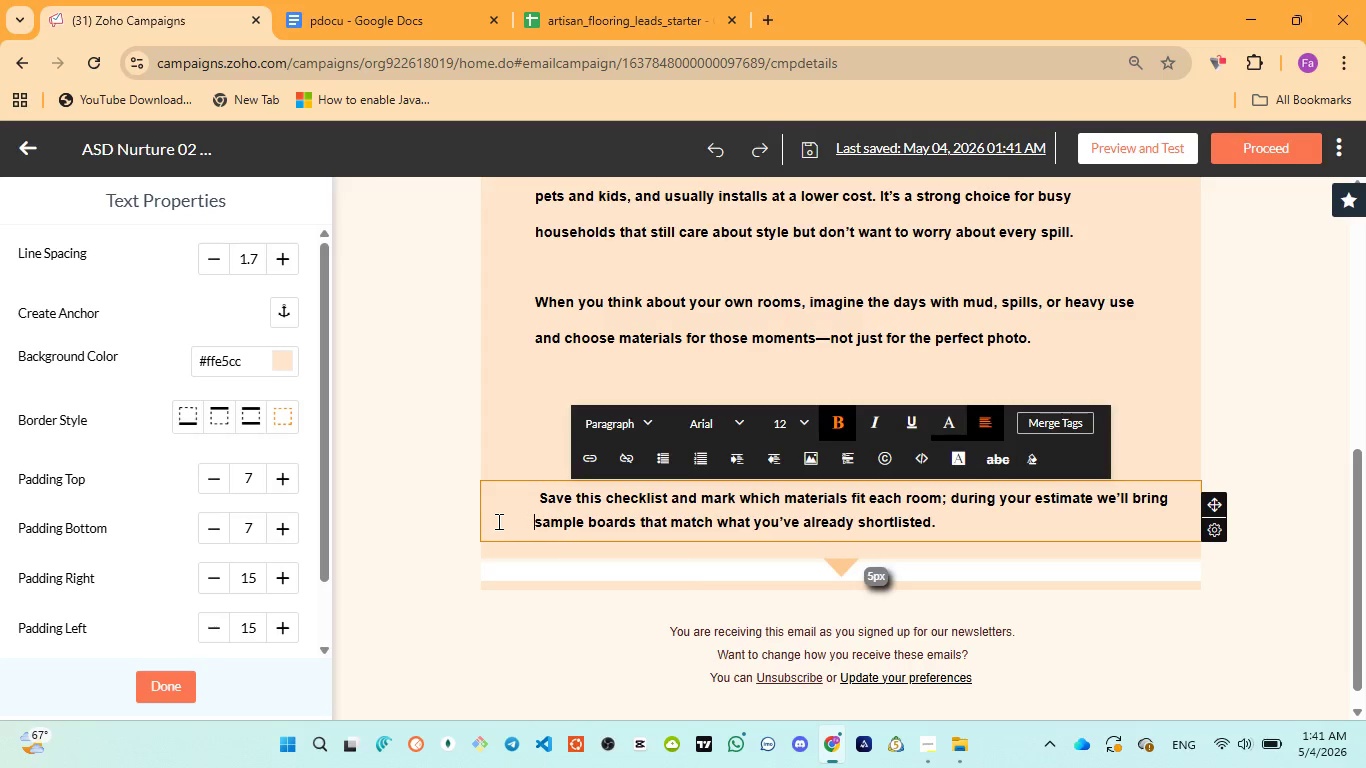 
key(Space)
 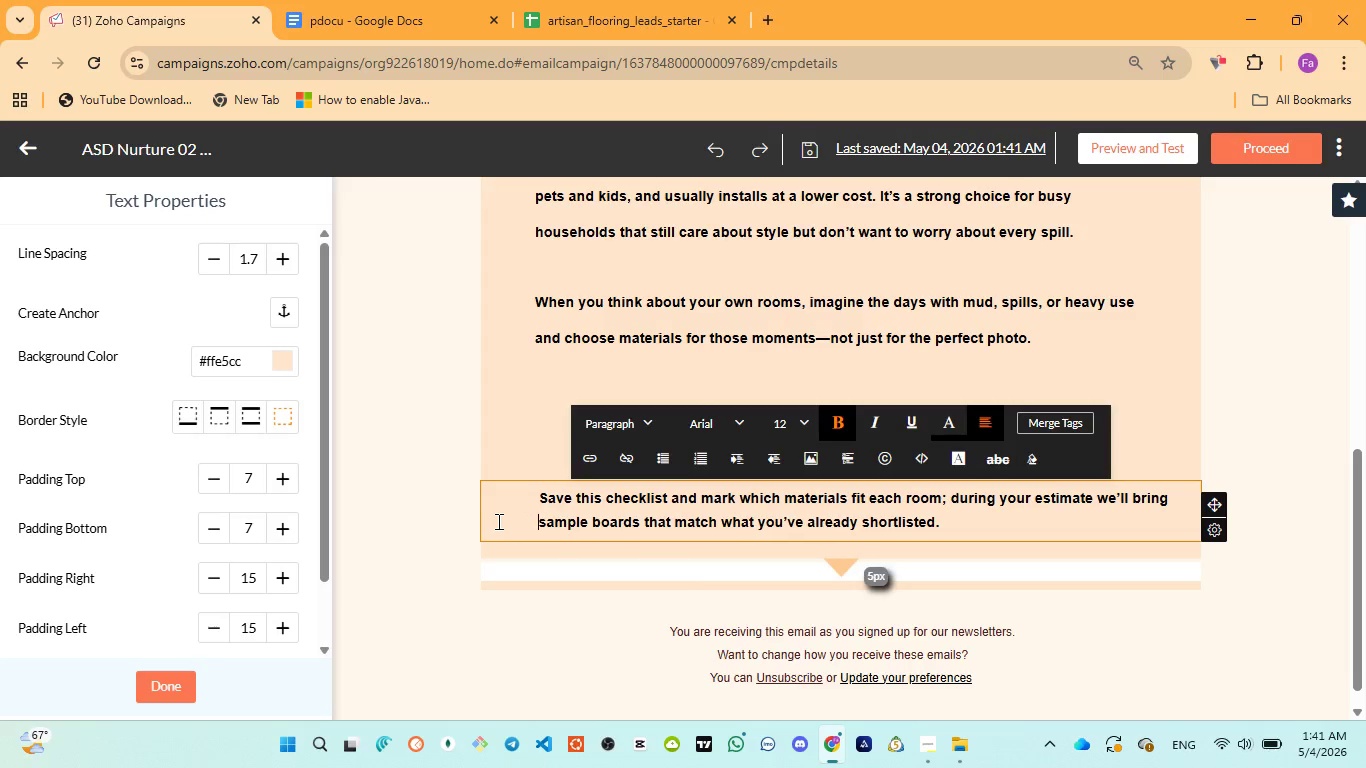 
key(Space)
 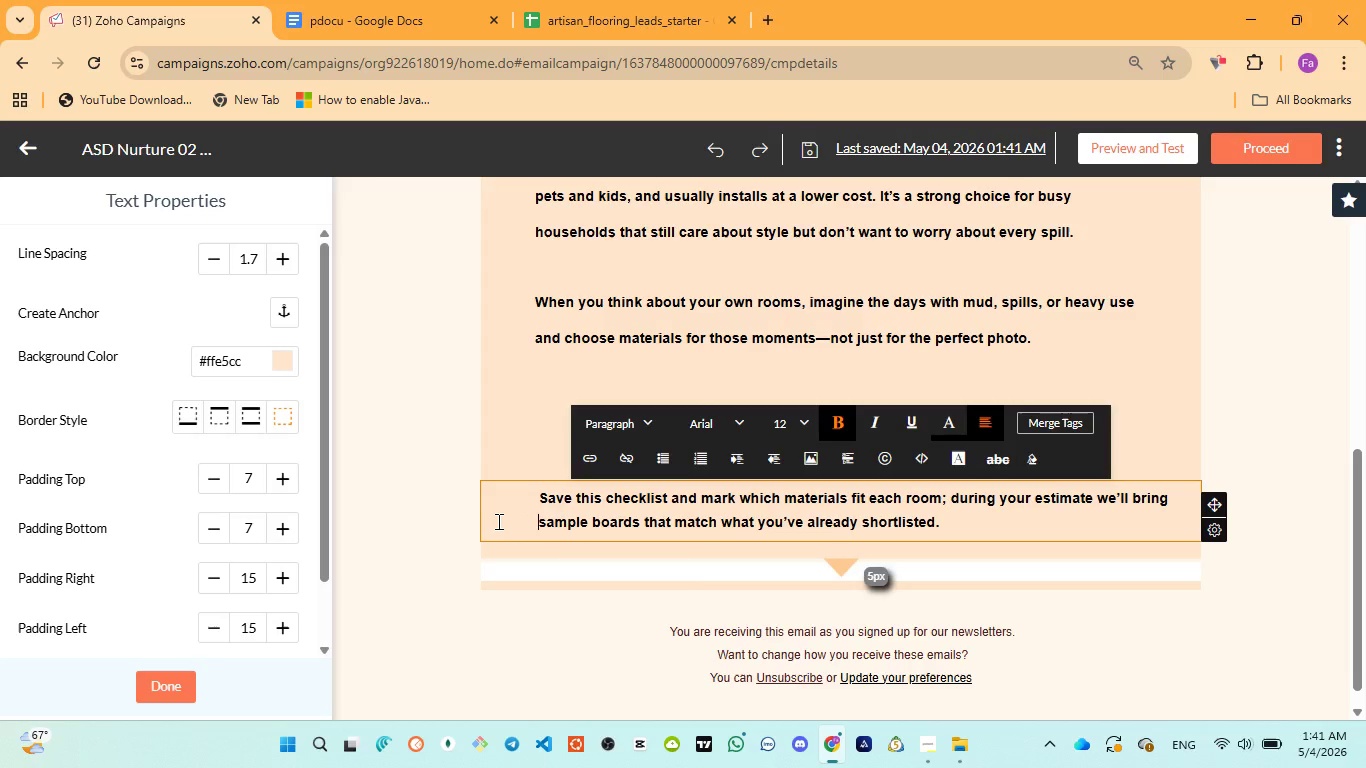 
key(Space)
 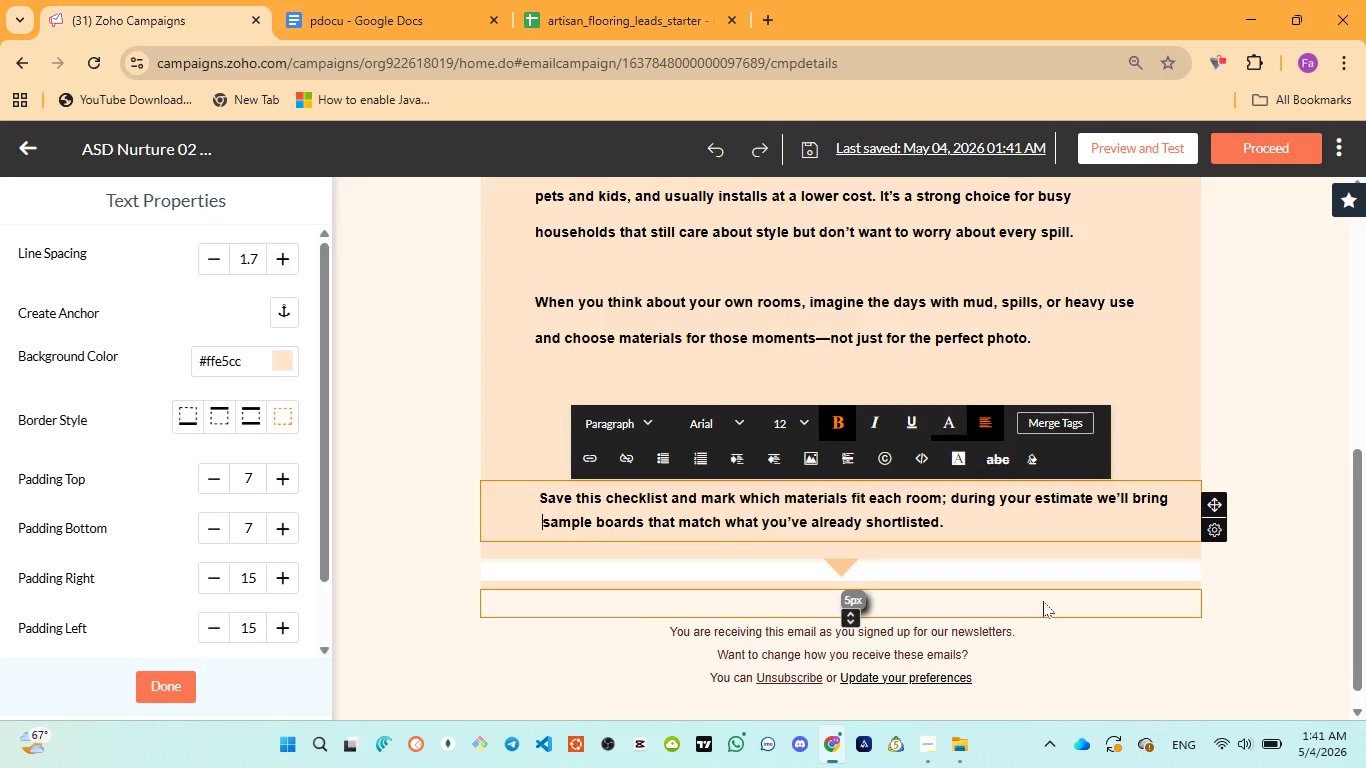 
scroll: coordinate [1043, 601], scroll_direction: down, amount: 1.0
 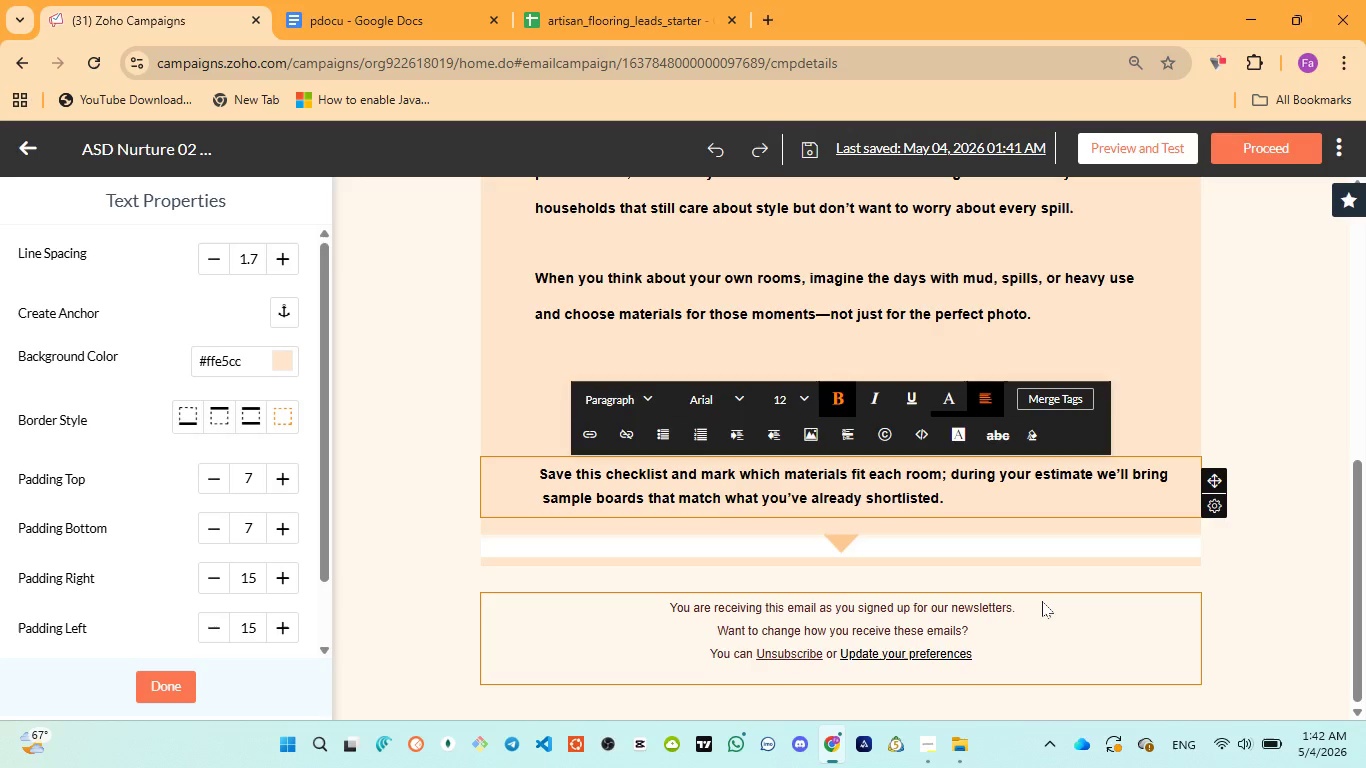 
wait(17.85)
 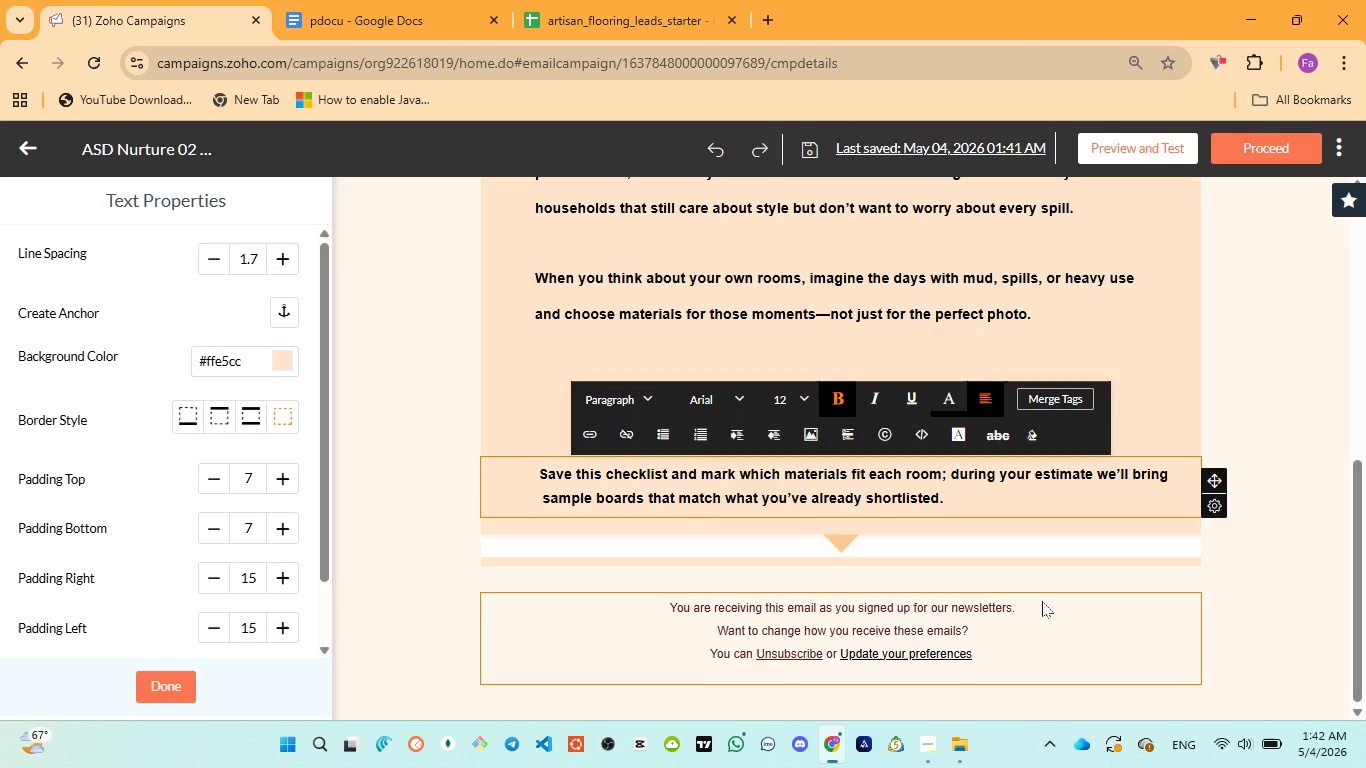 
left_click([910, 639])
 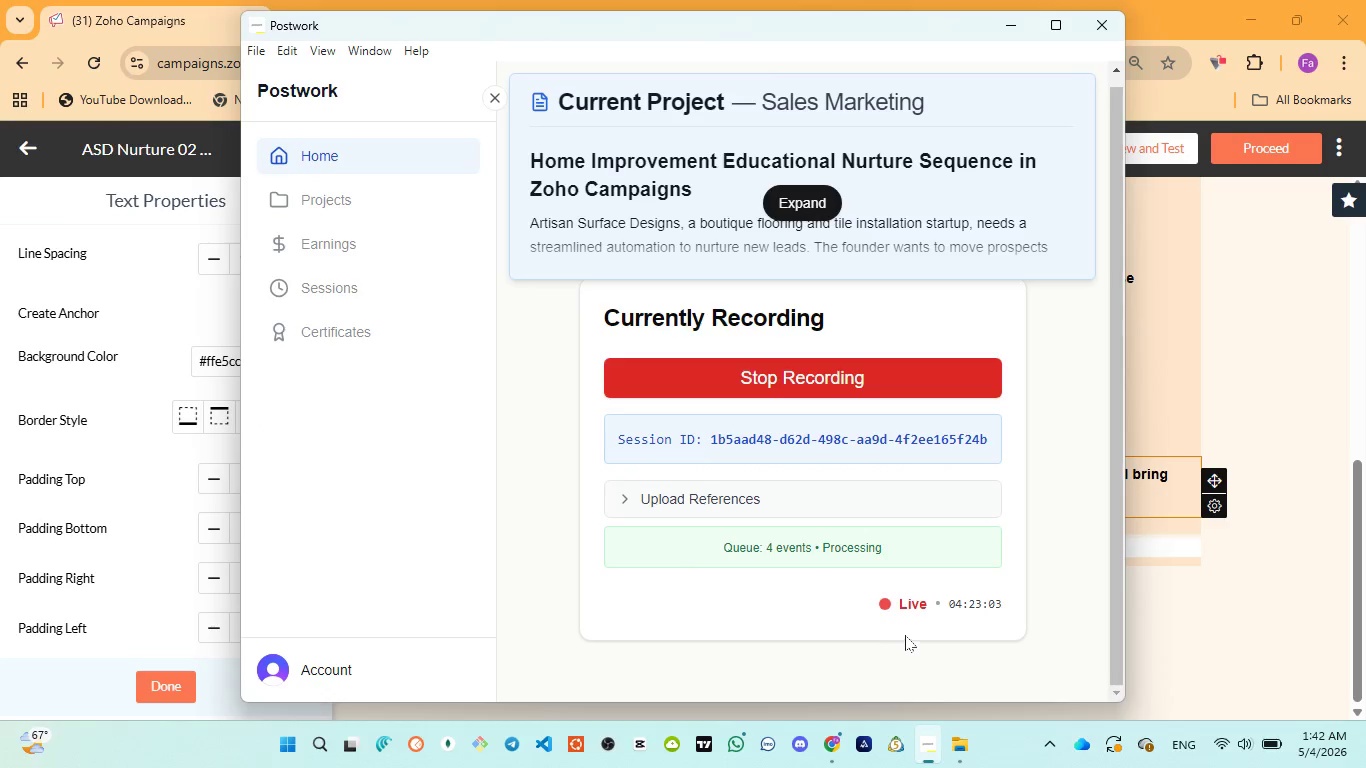 
wait(6.56)
 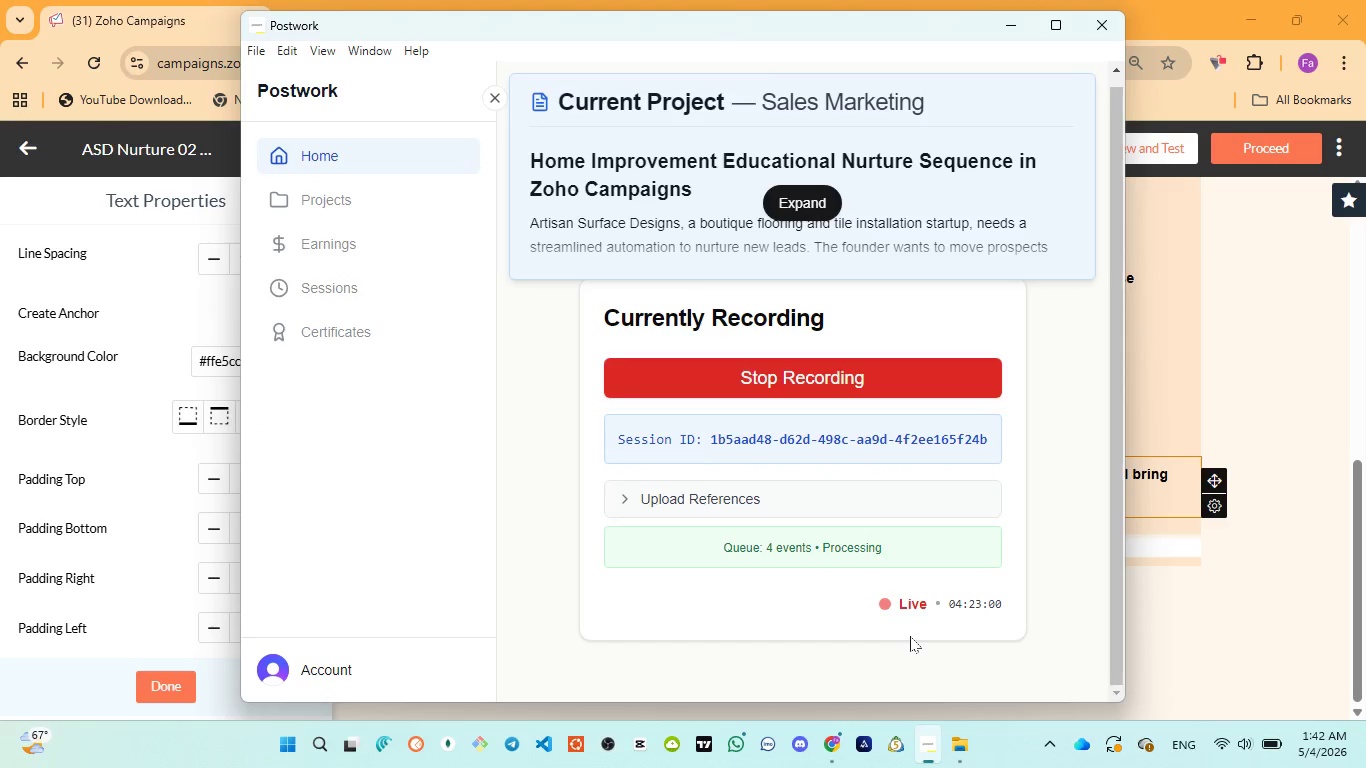 
left_click([814, 666])
 